 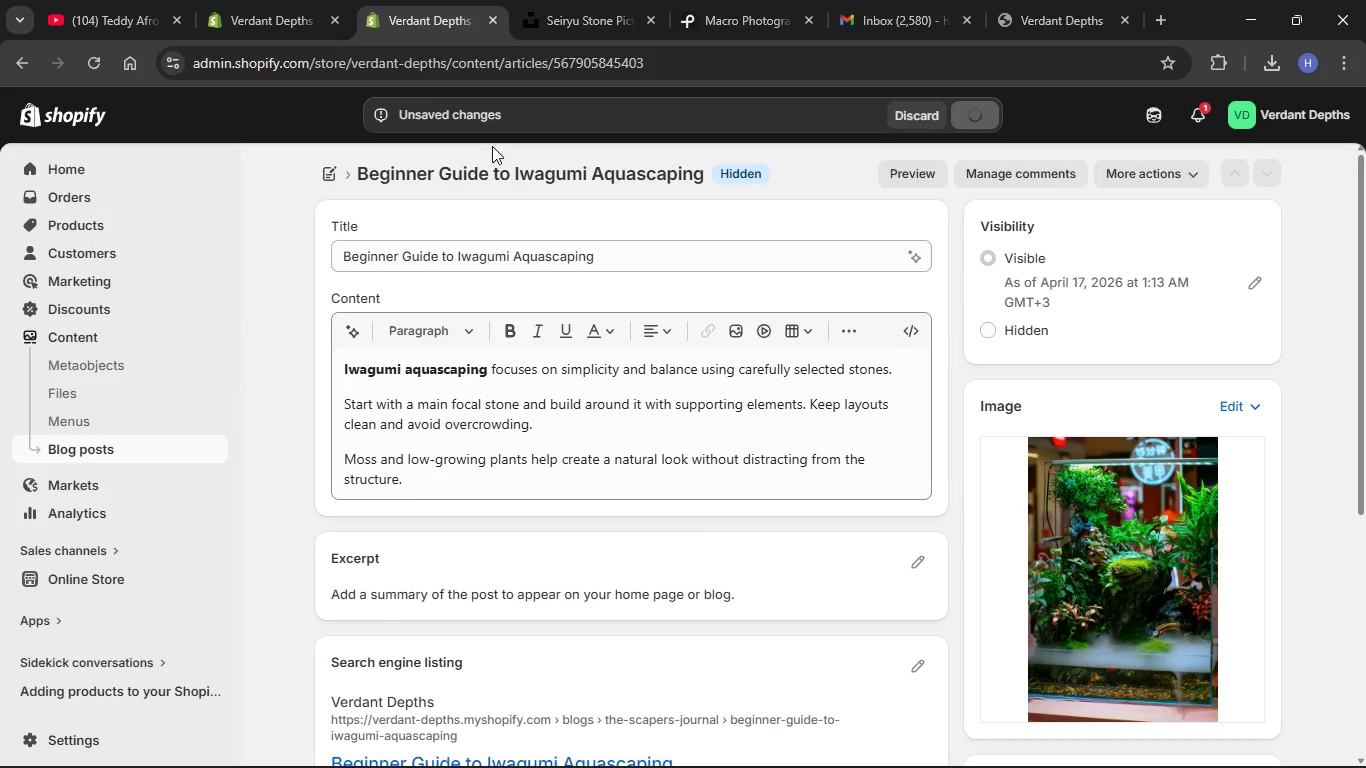 
left_click([80, 416])
 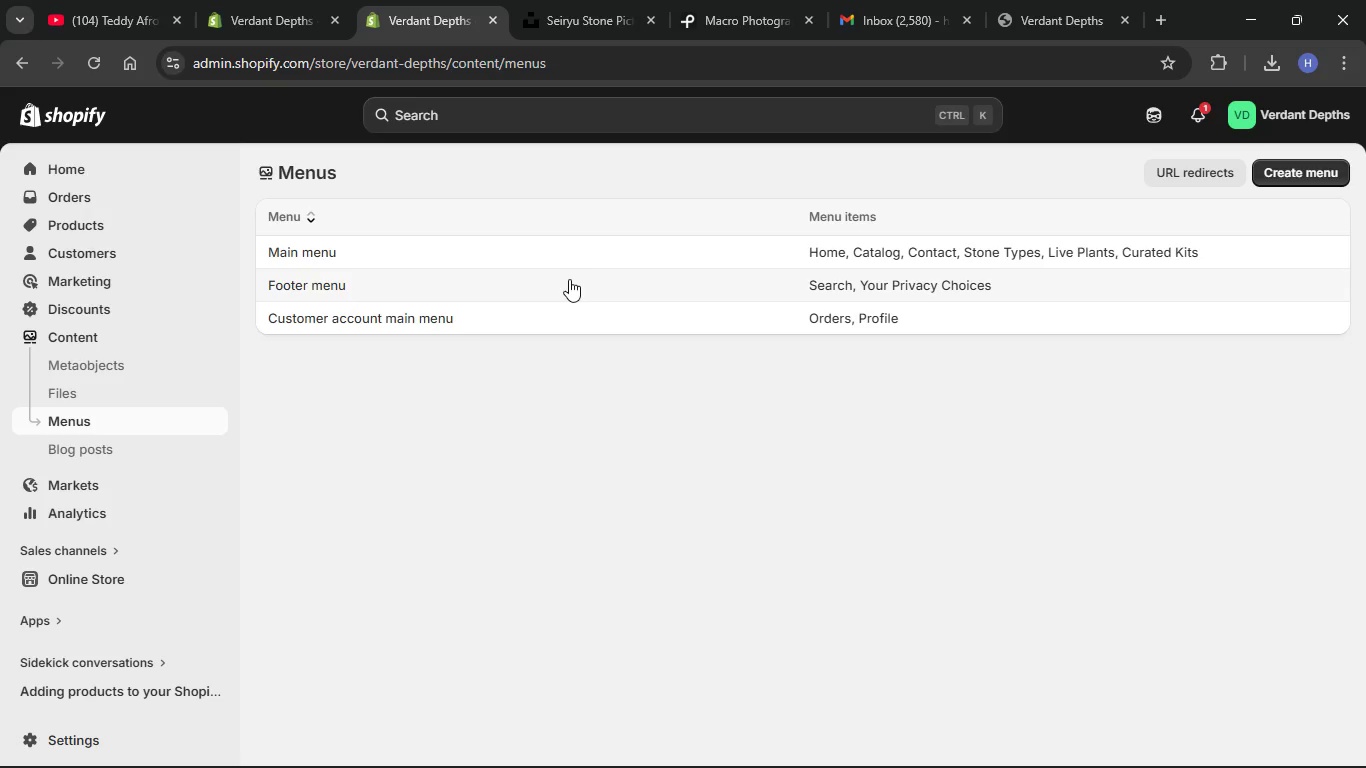 
wait(15.41)
 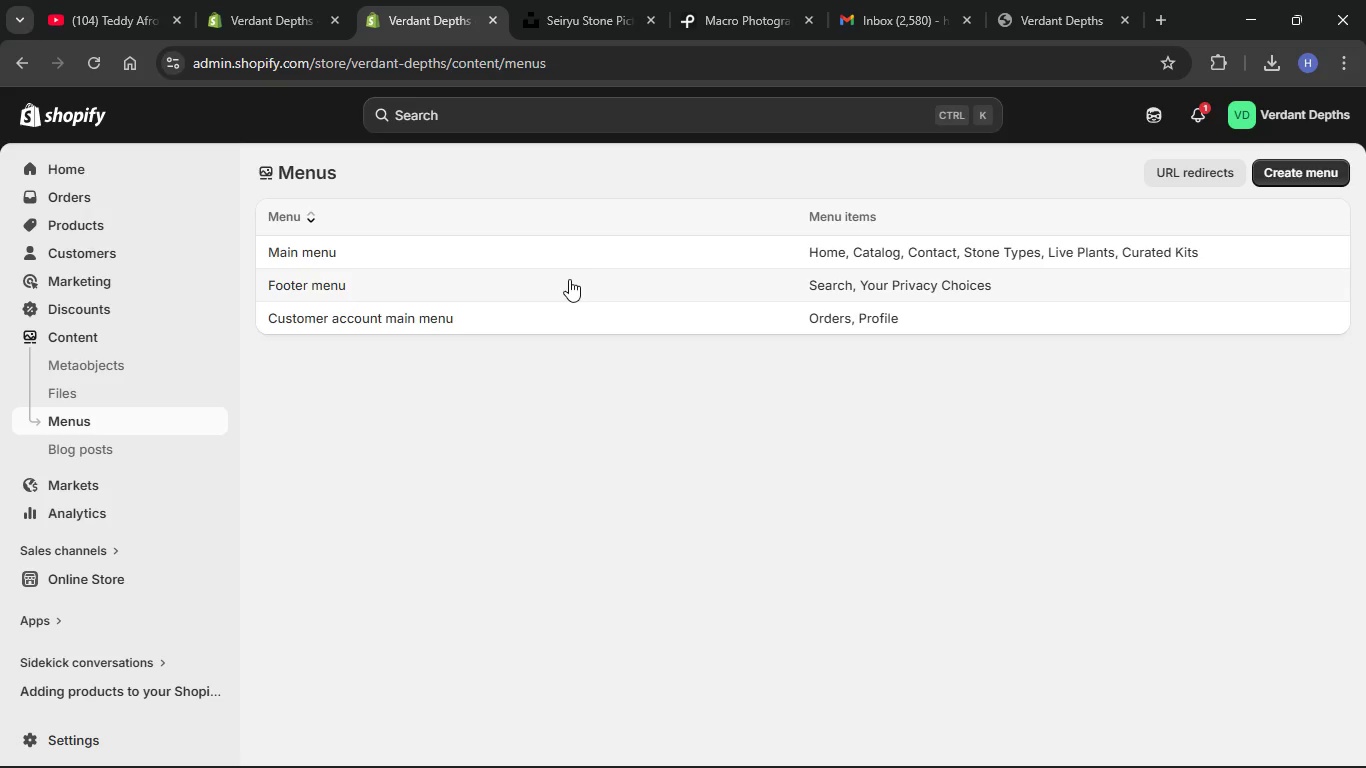 
left_click([617, 256])
 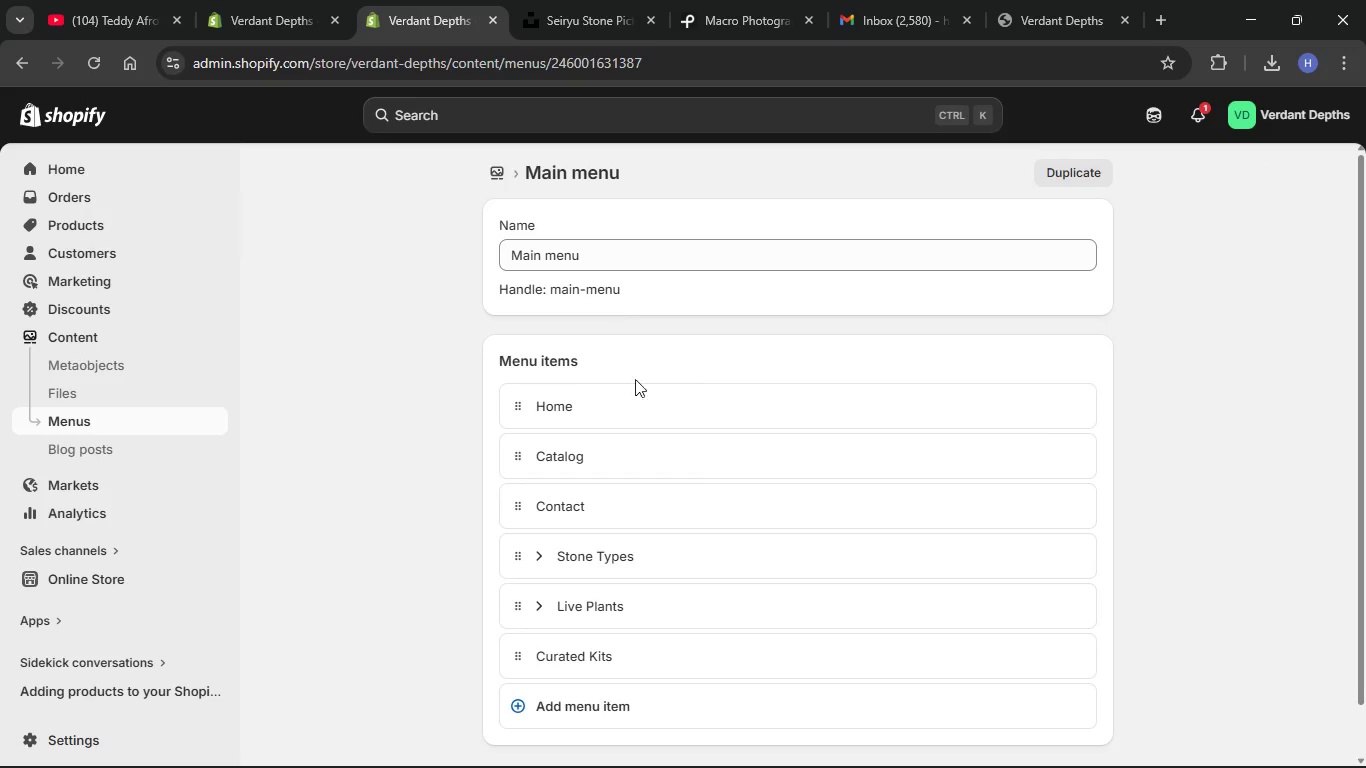 
scroll: coordinate [587, 423], scroll_direction: down, amount: 10.0
 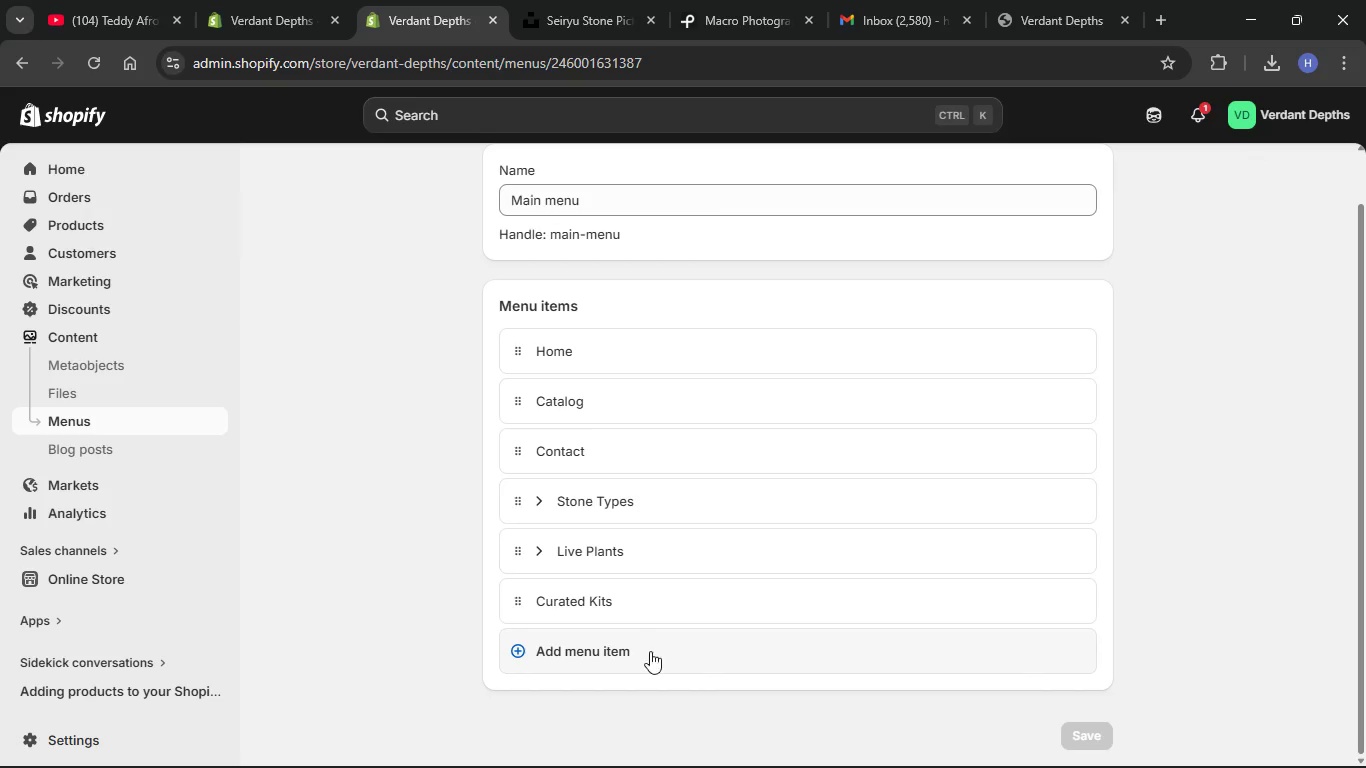 
left_click([648, 653])
 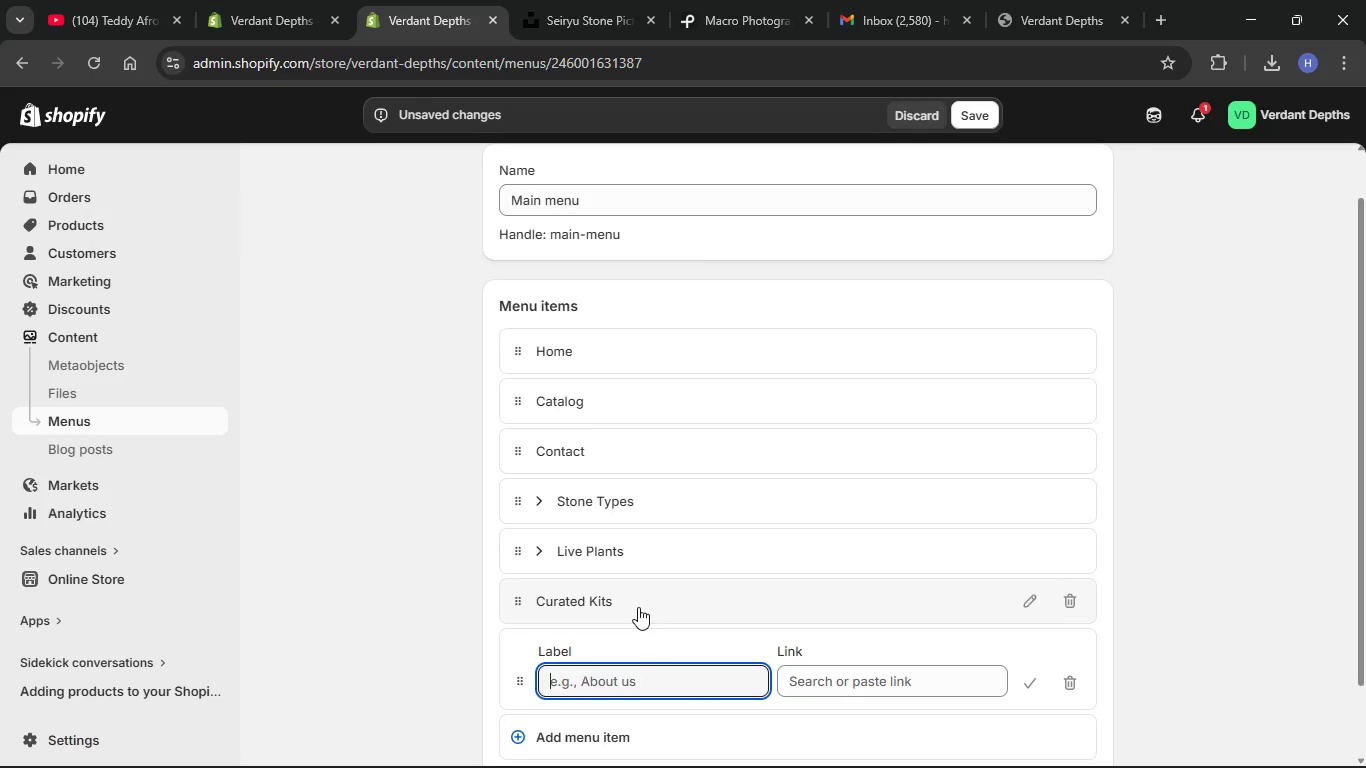 
scroll: coordinate [635, 598], scroll_direction: down, amount: 5.0
 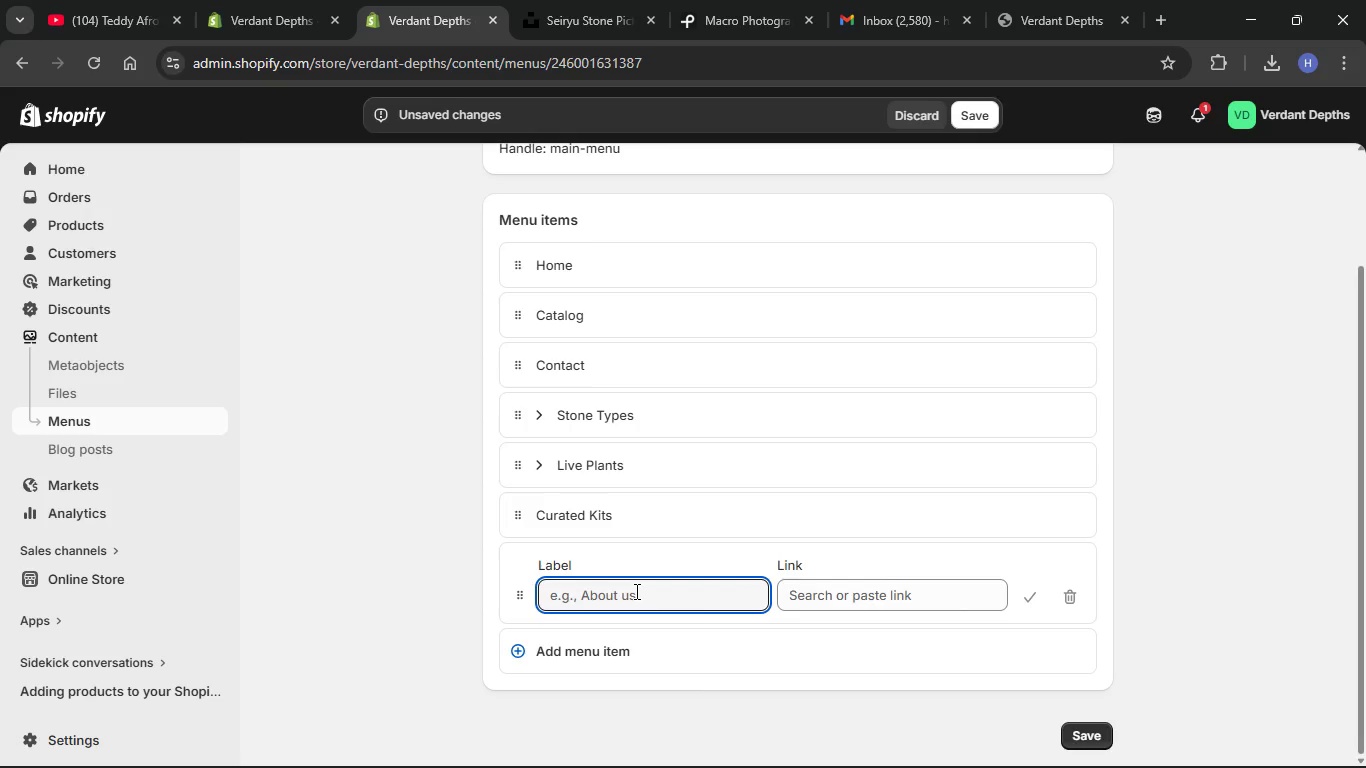 
type(Blog)
 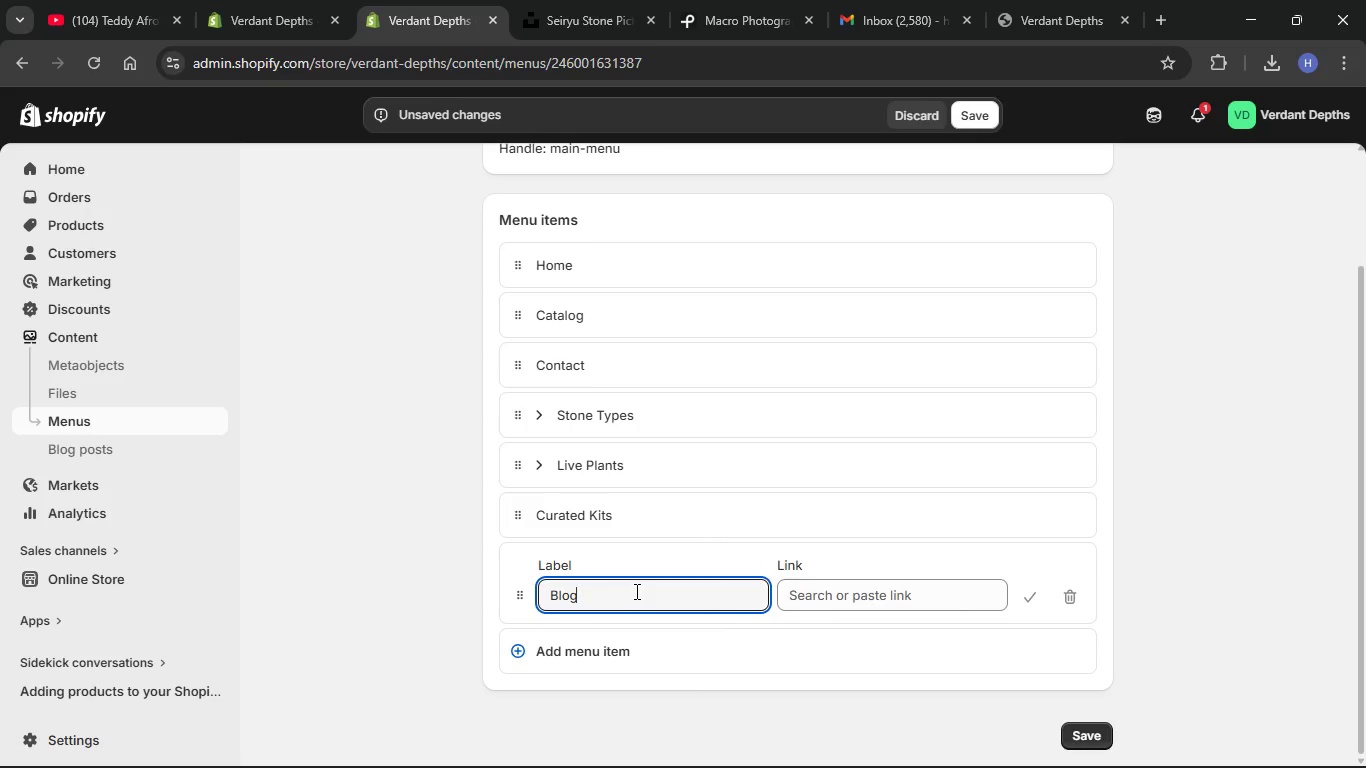 
left_click([899, 598])
 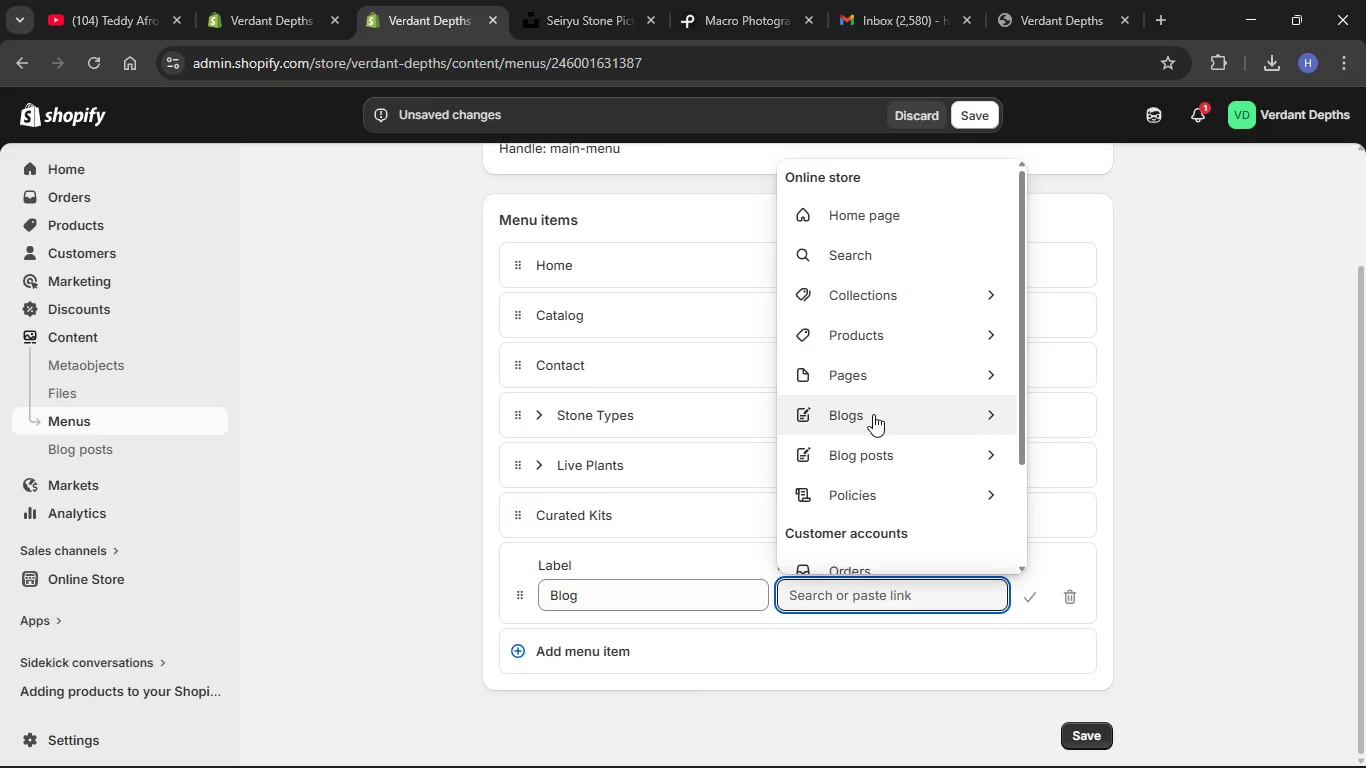 
left_click([873, 414])
 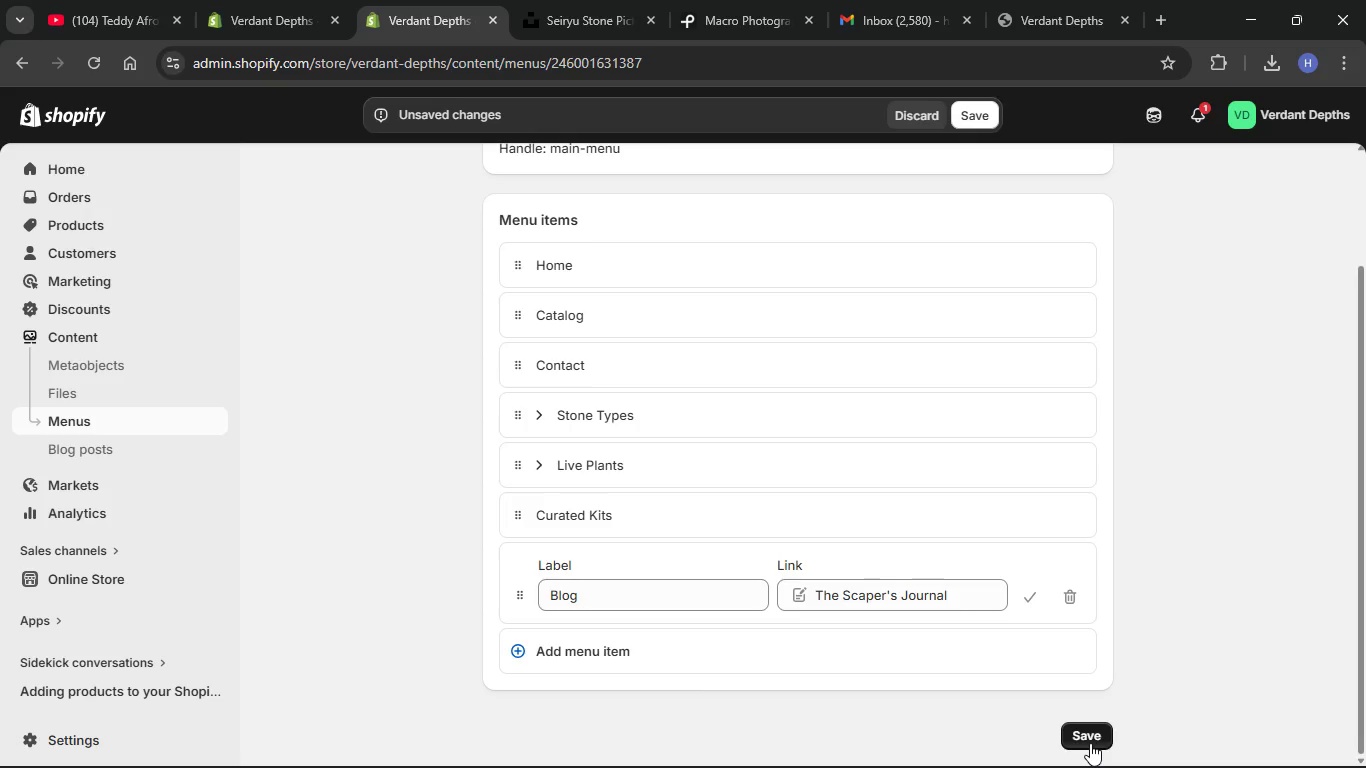 
left_click([1090, 743])
 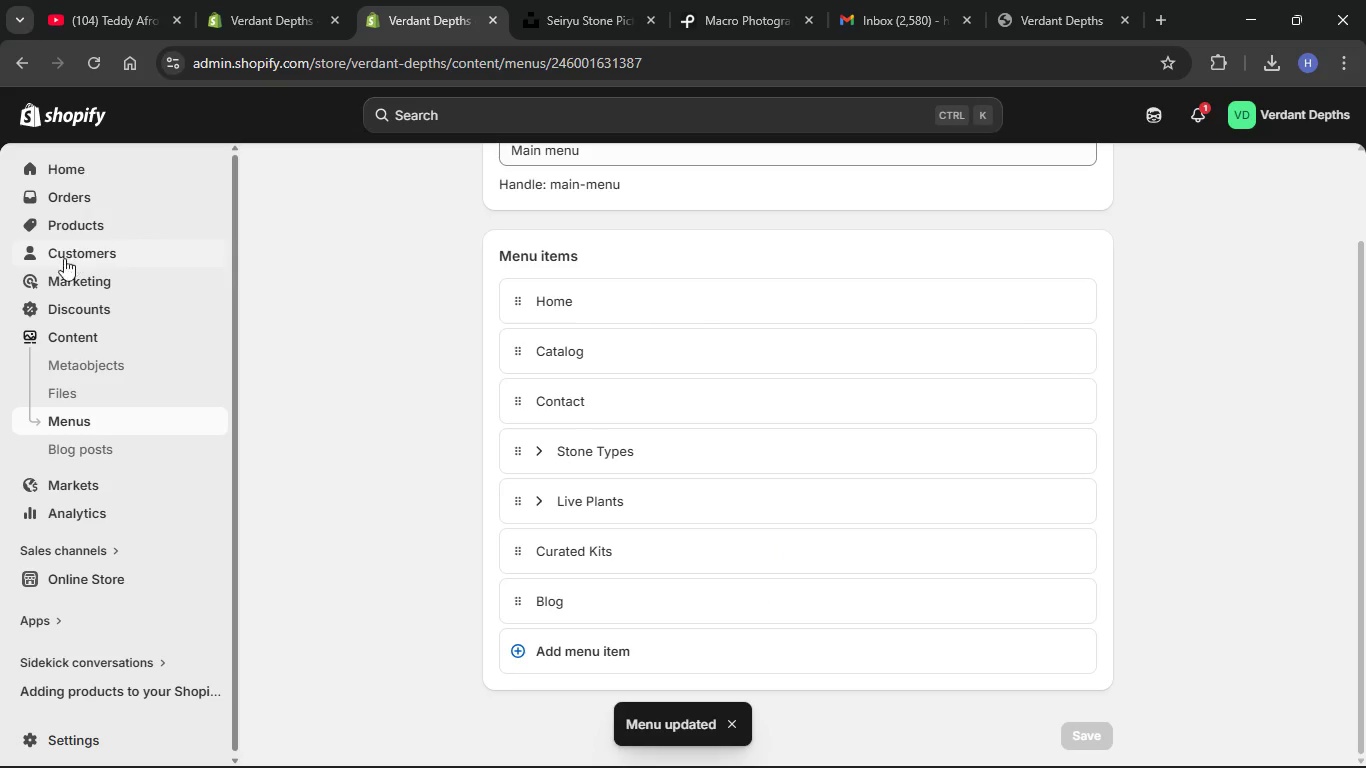 
left_click([56, 171])
 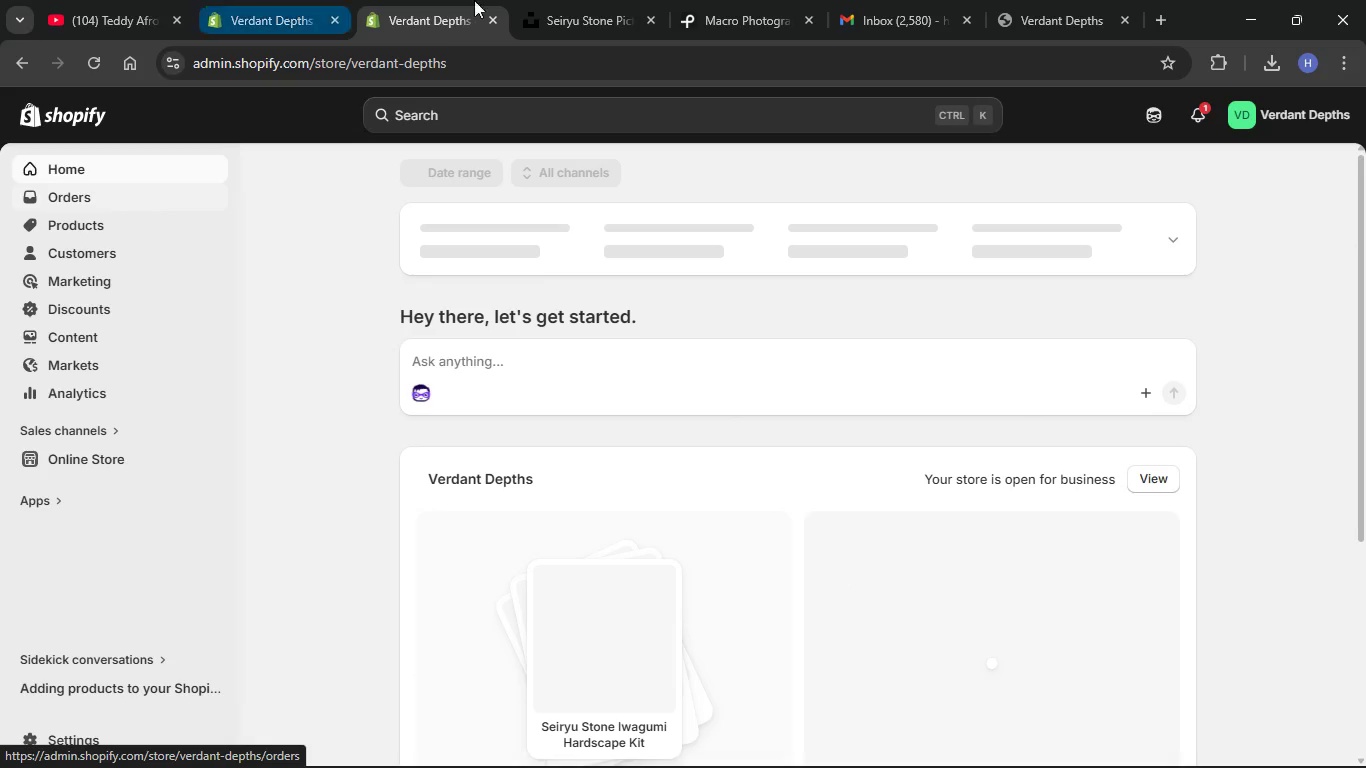 
left_click([443, 0])
 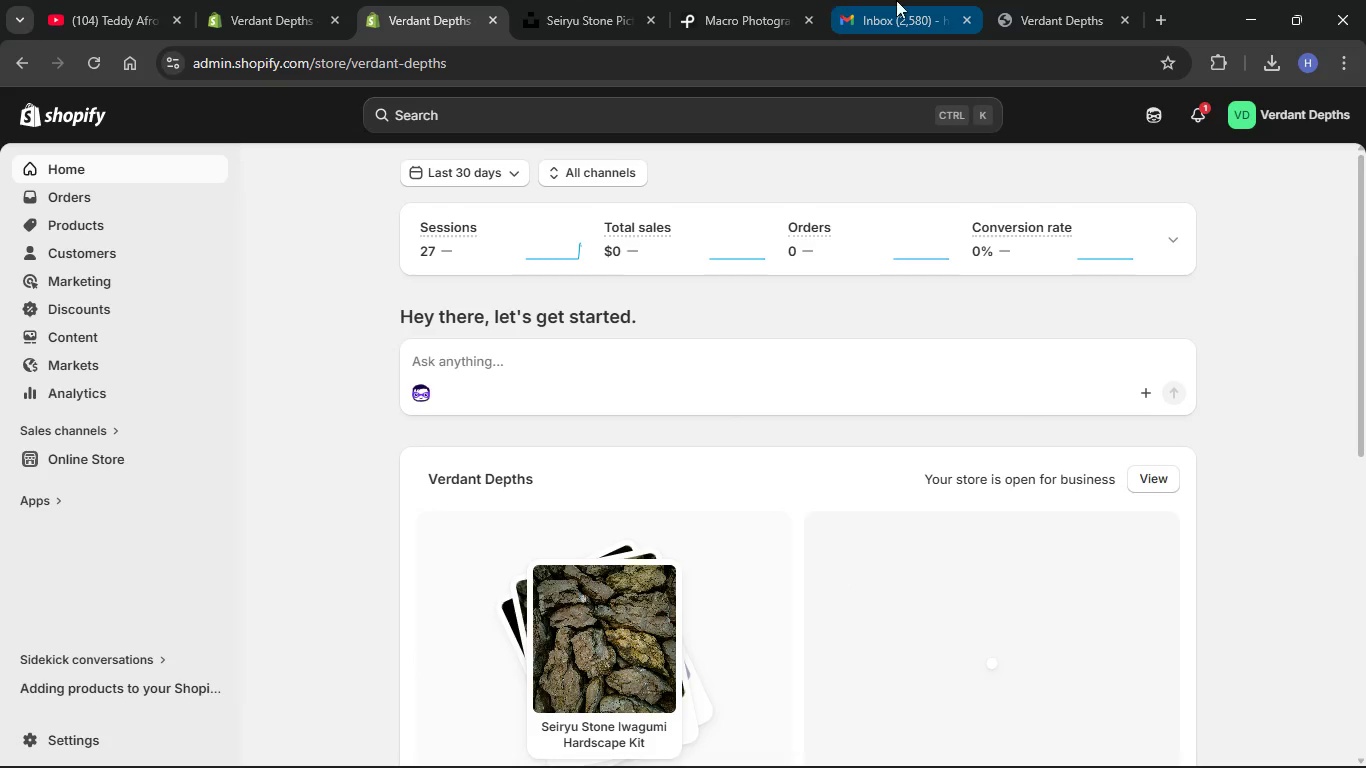 
left_click([1043, 0])
 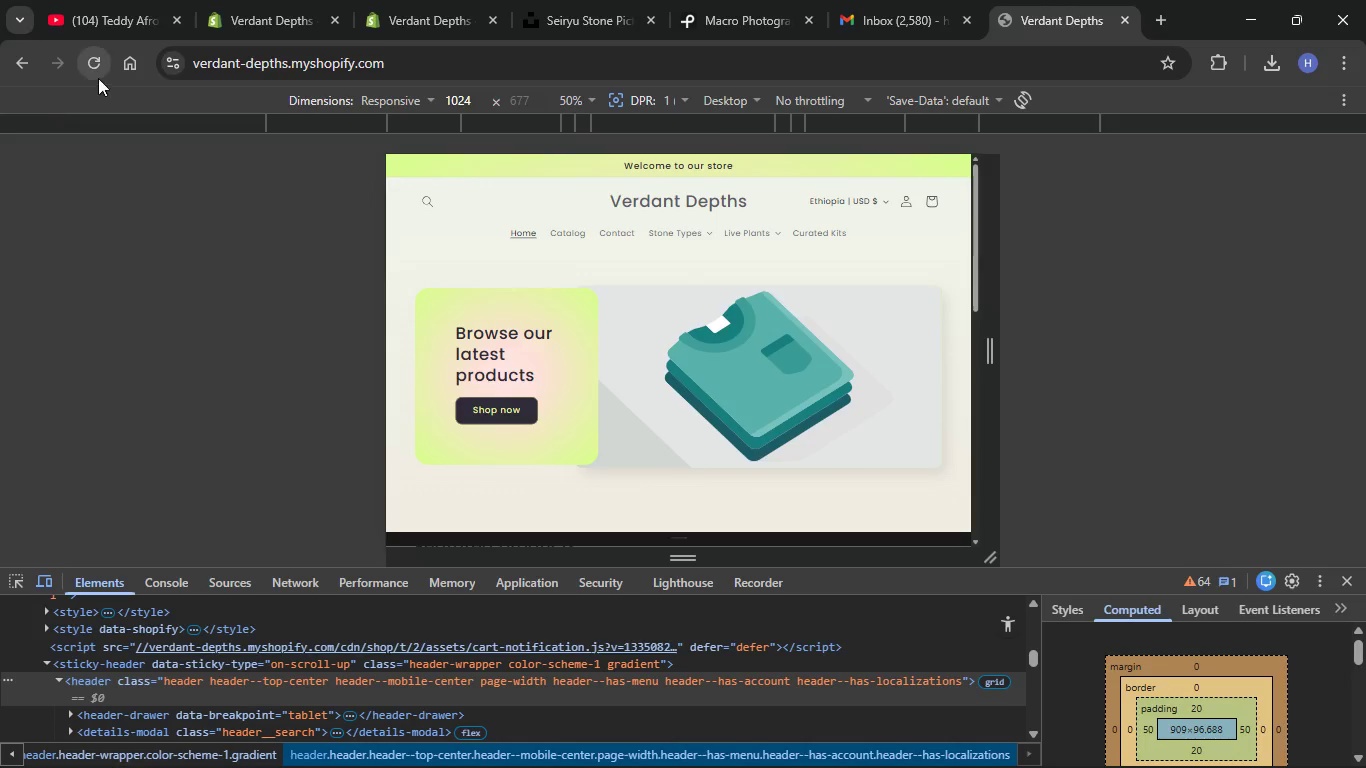 
left_click([100, 76])
 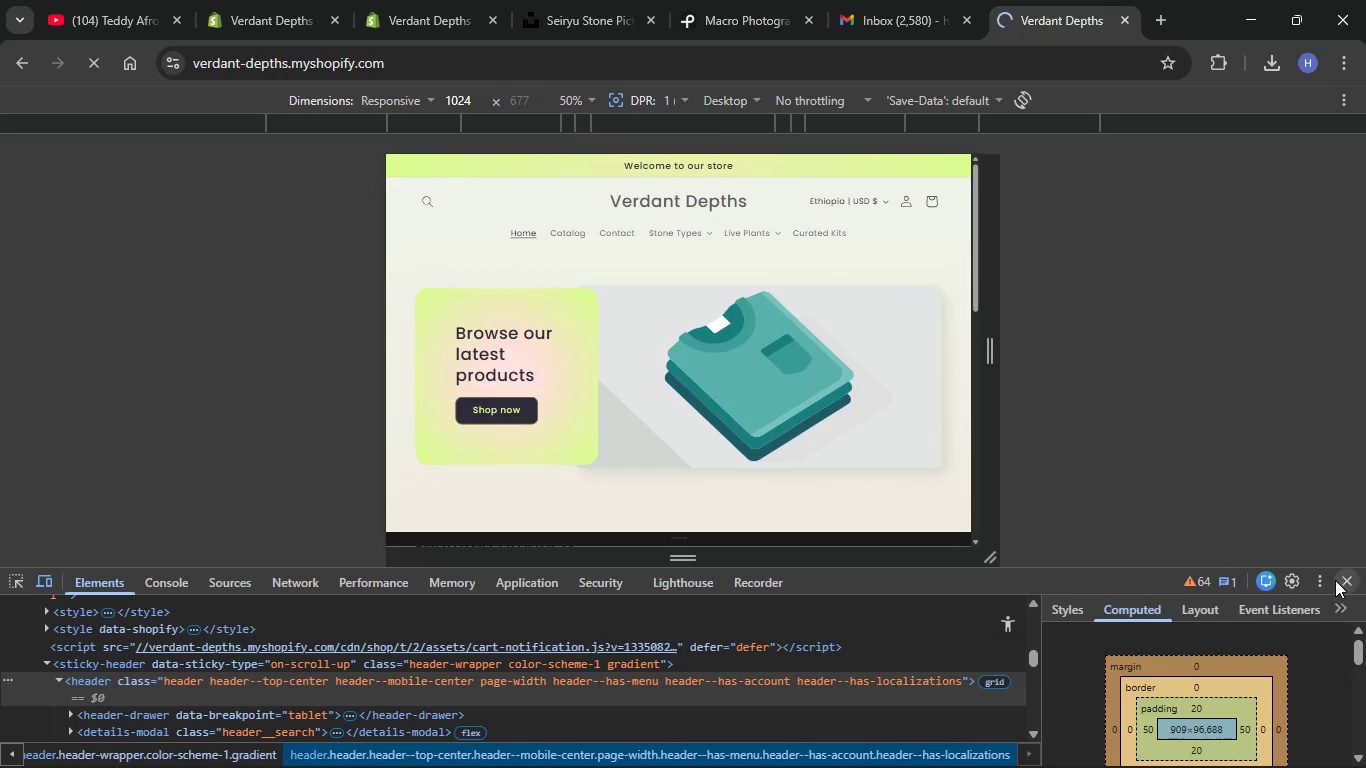 
left_click([1349, 584])
 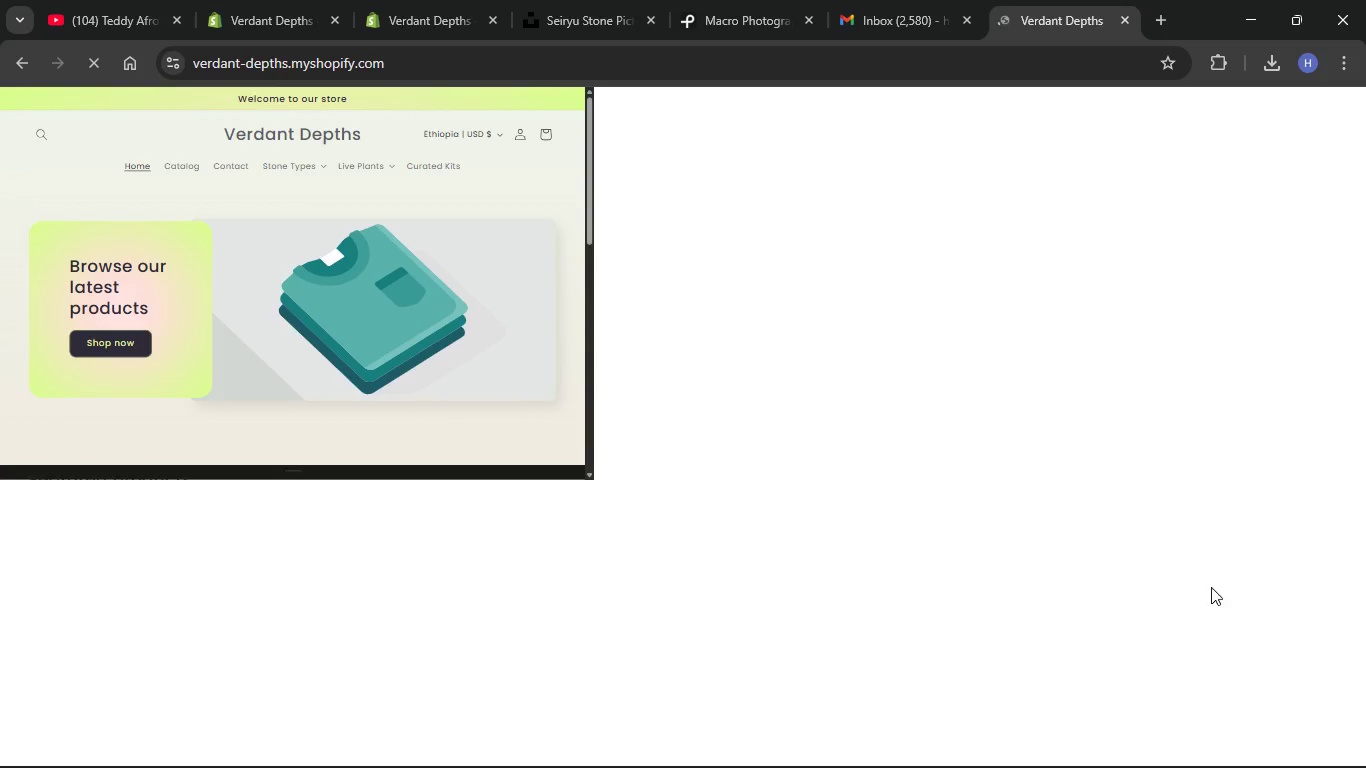 
mouse_move([833, 530])
 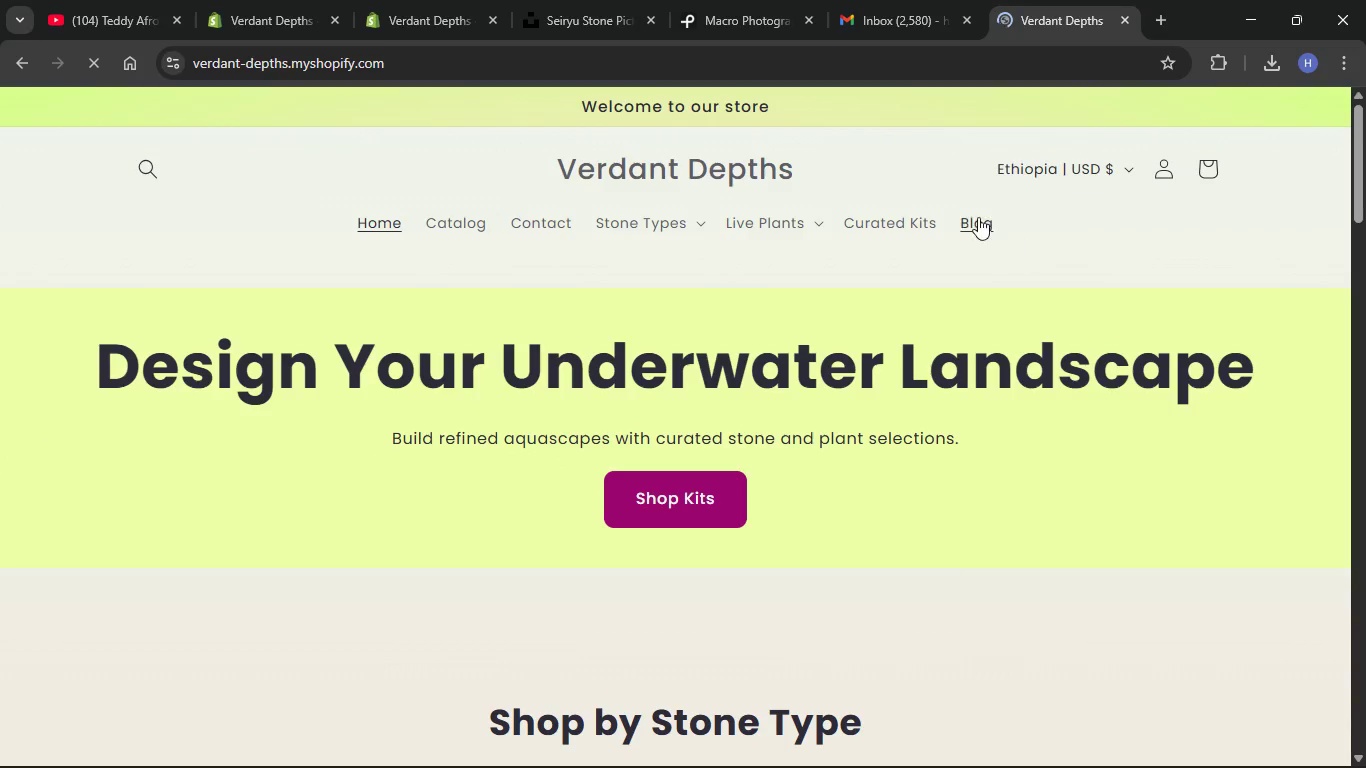 
left_click([977, 215])
 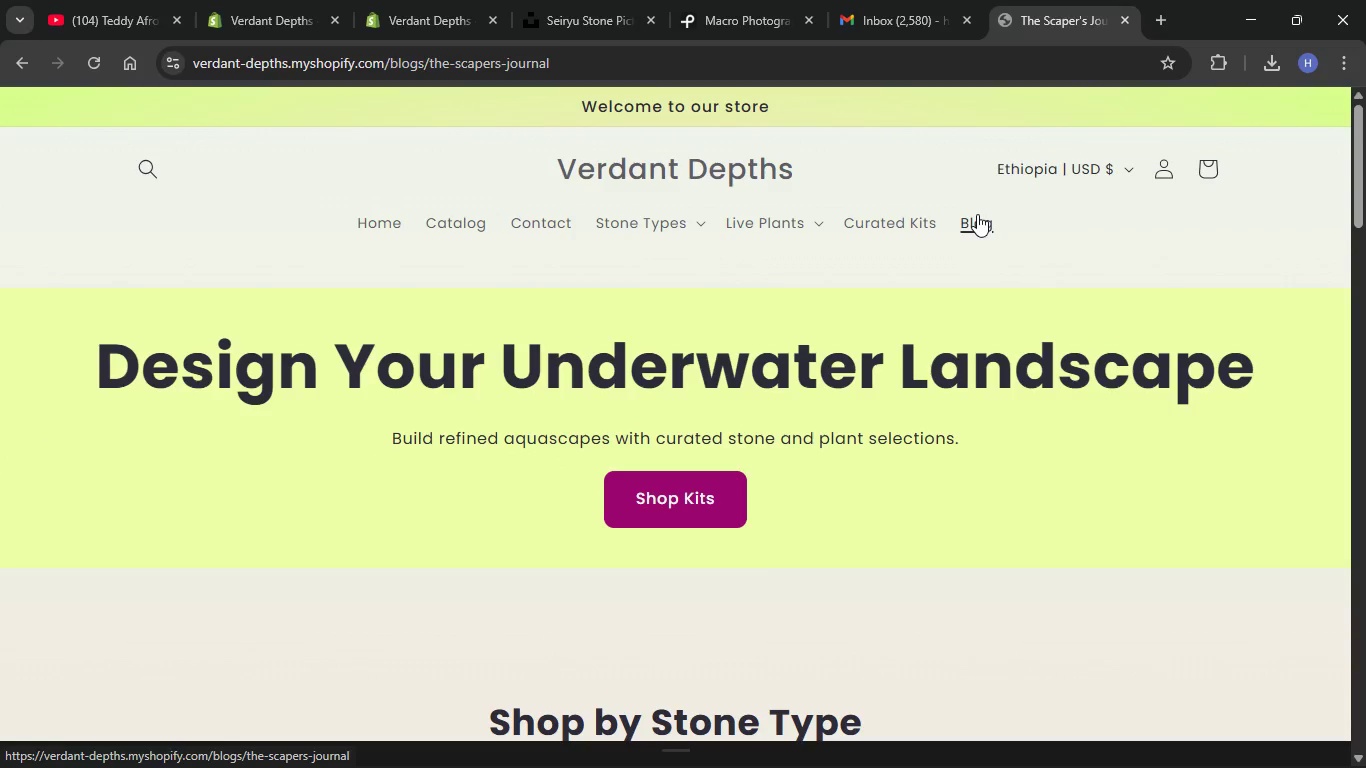 
wait(6.55)
 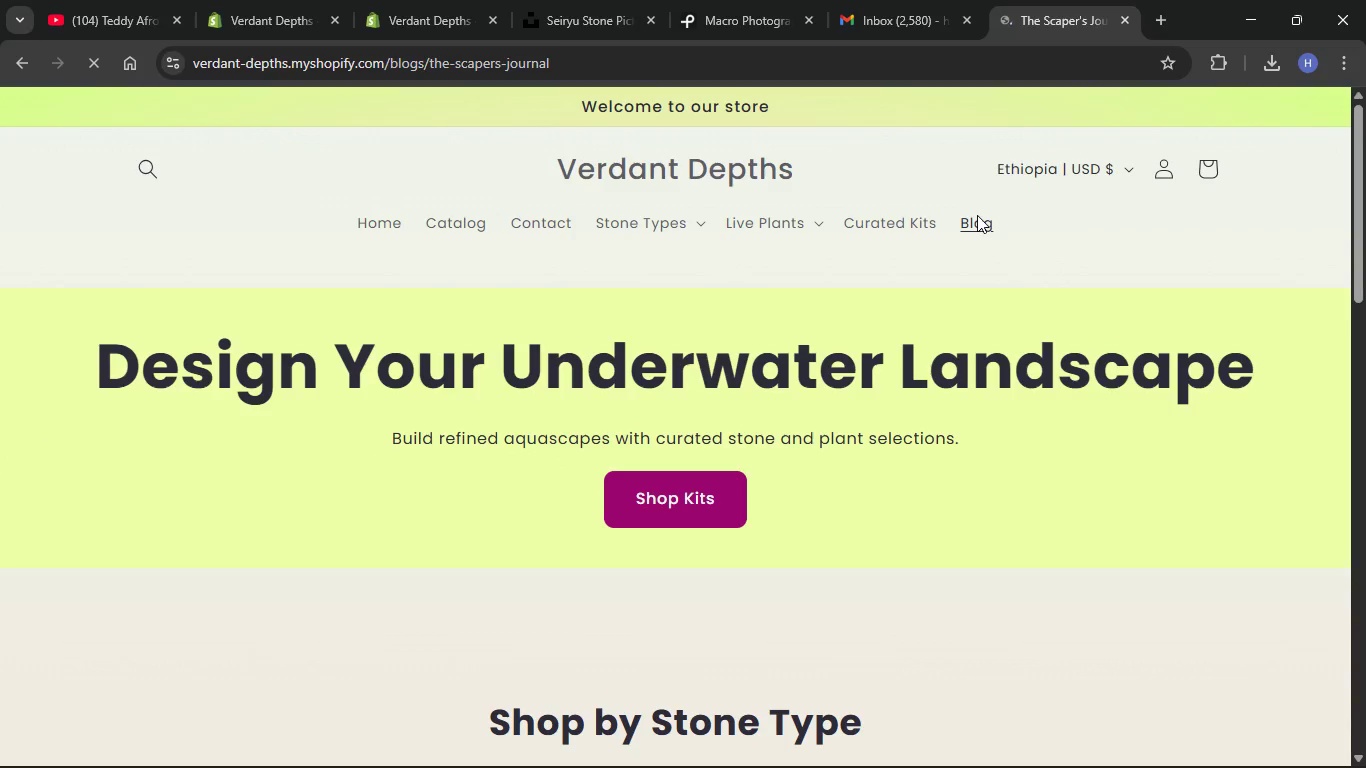 
scroll: coordinate [850, 375], scroll_direction: down, amount: 67.0
 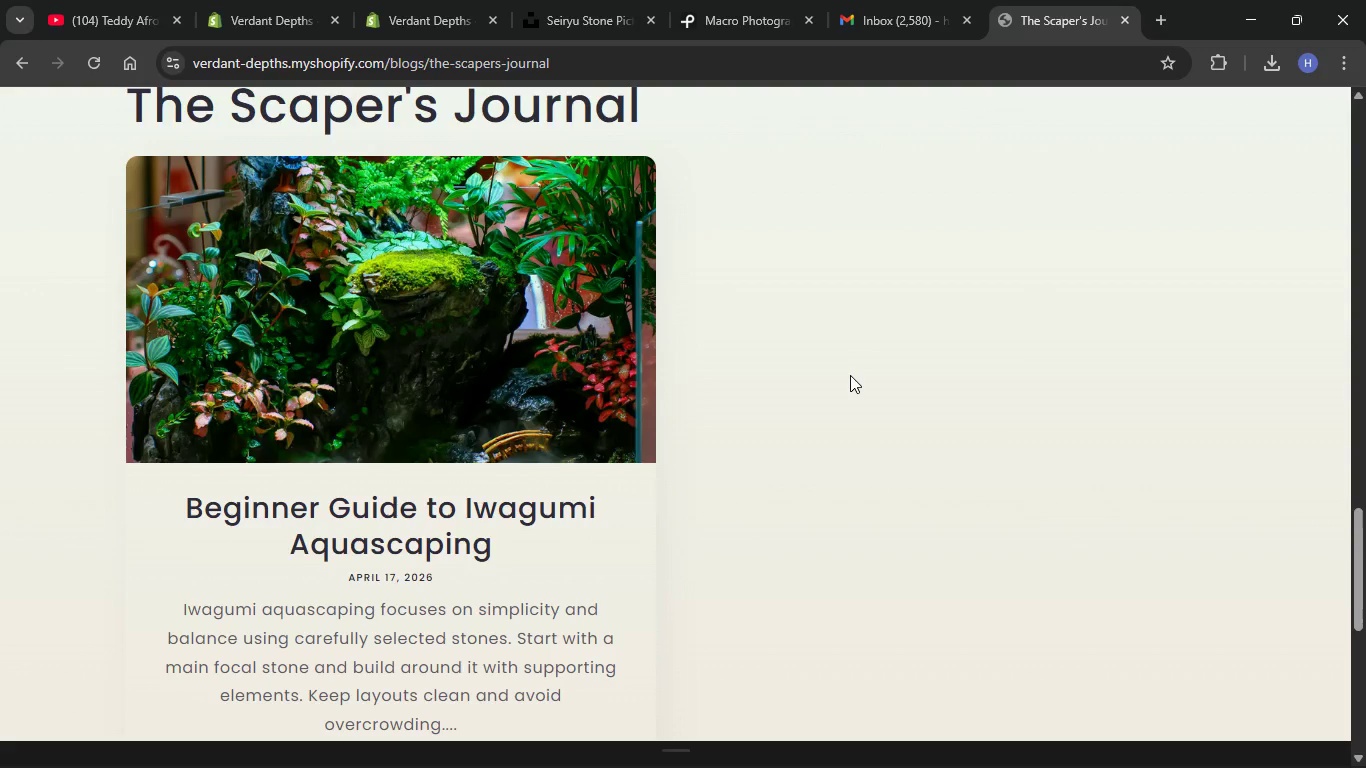 
scroll: coordinate [850, 375], scroll_direction: up, amount: 46.0
 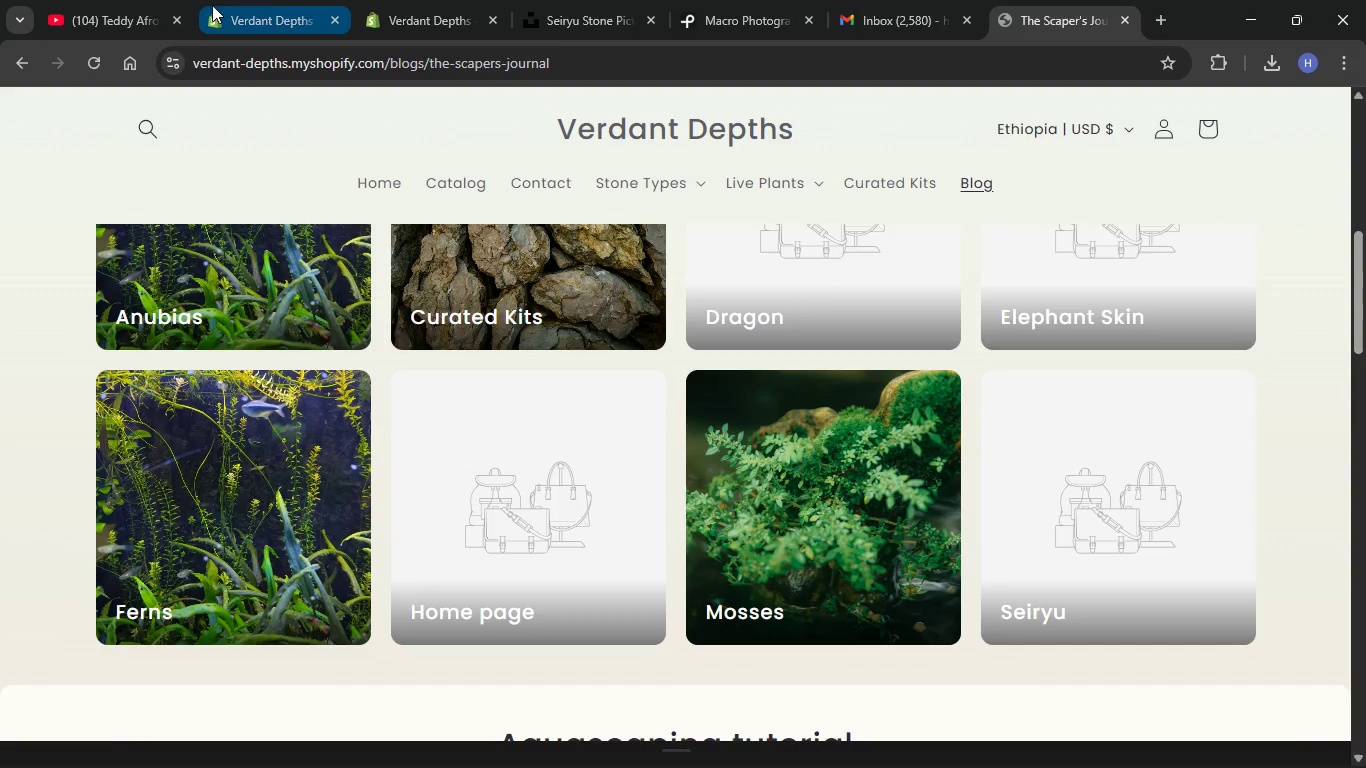 
left_click([400, 0])
 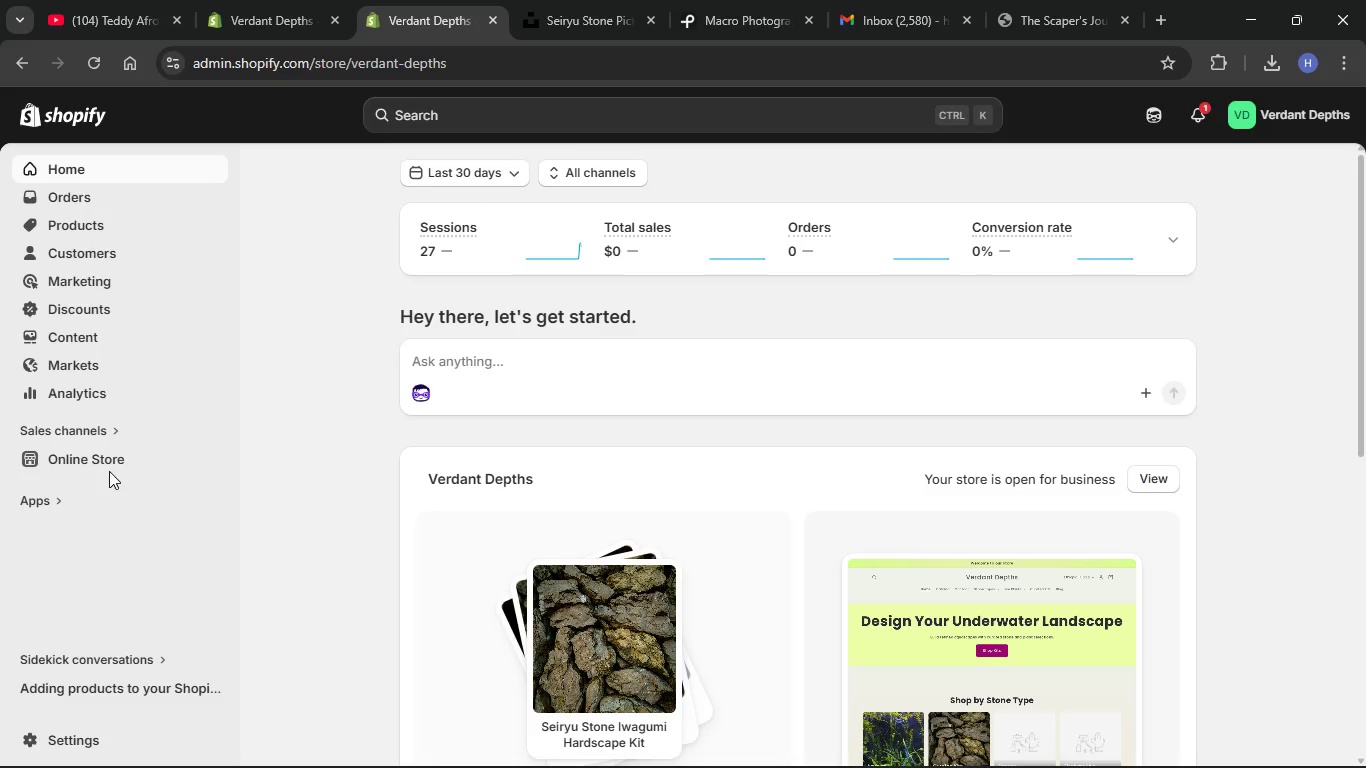 
left_click([82, 456])
 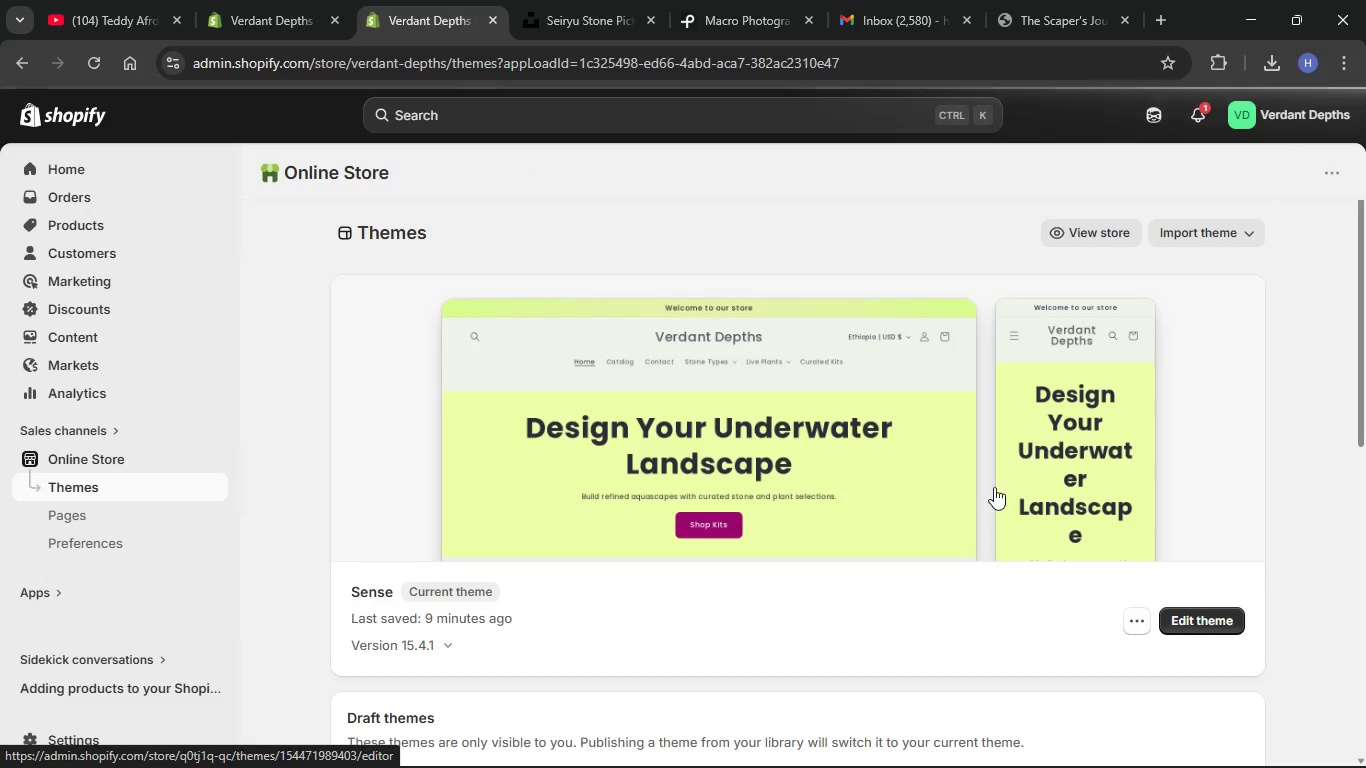 
wait(7.08)
 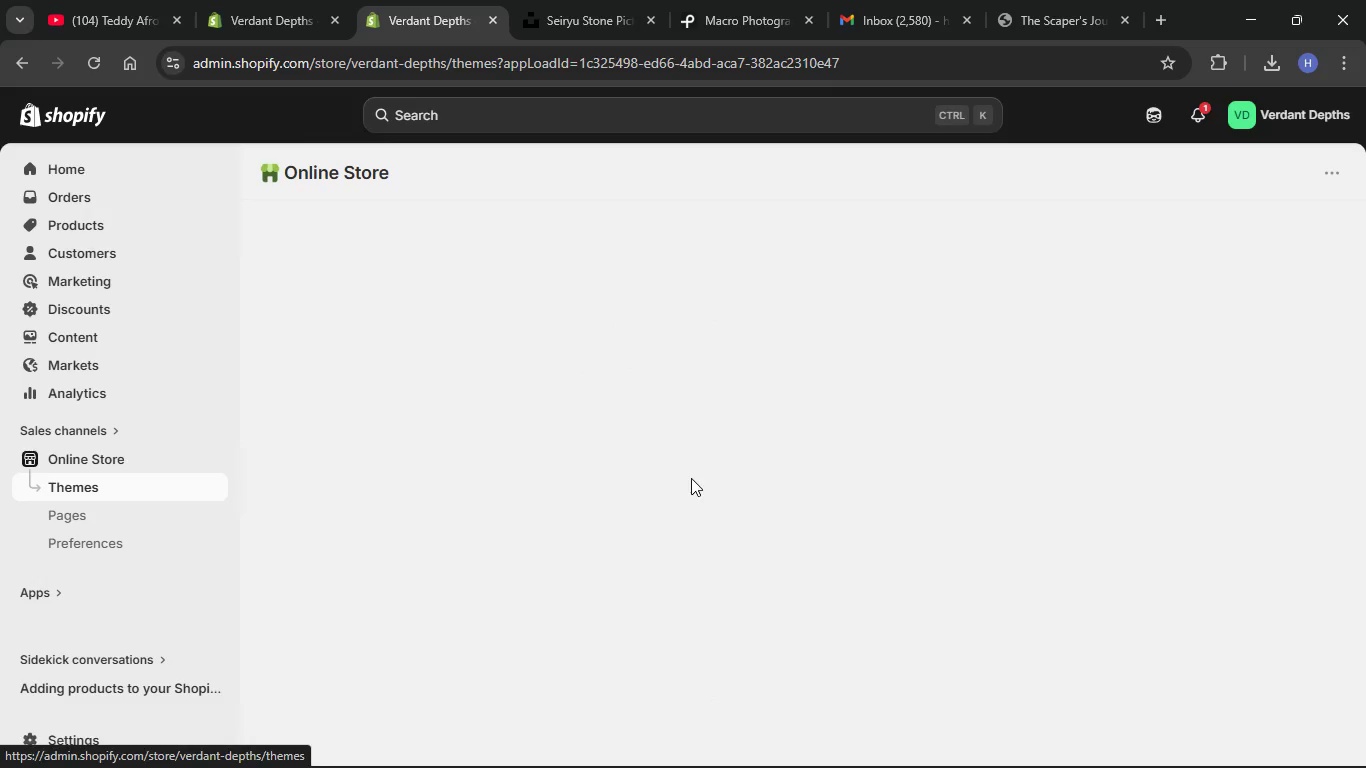 
scroll: coordinate [1154, 573], scroll_direction: down, amount: 2.0
 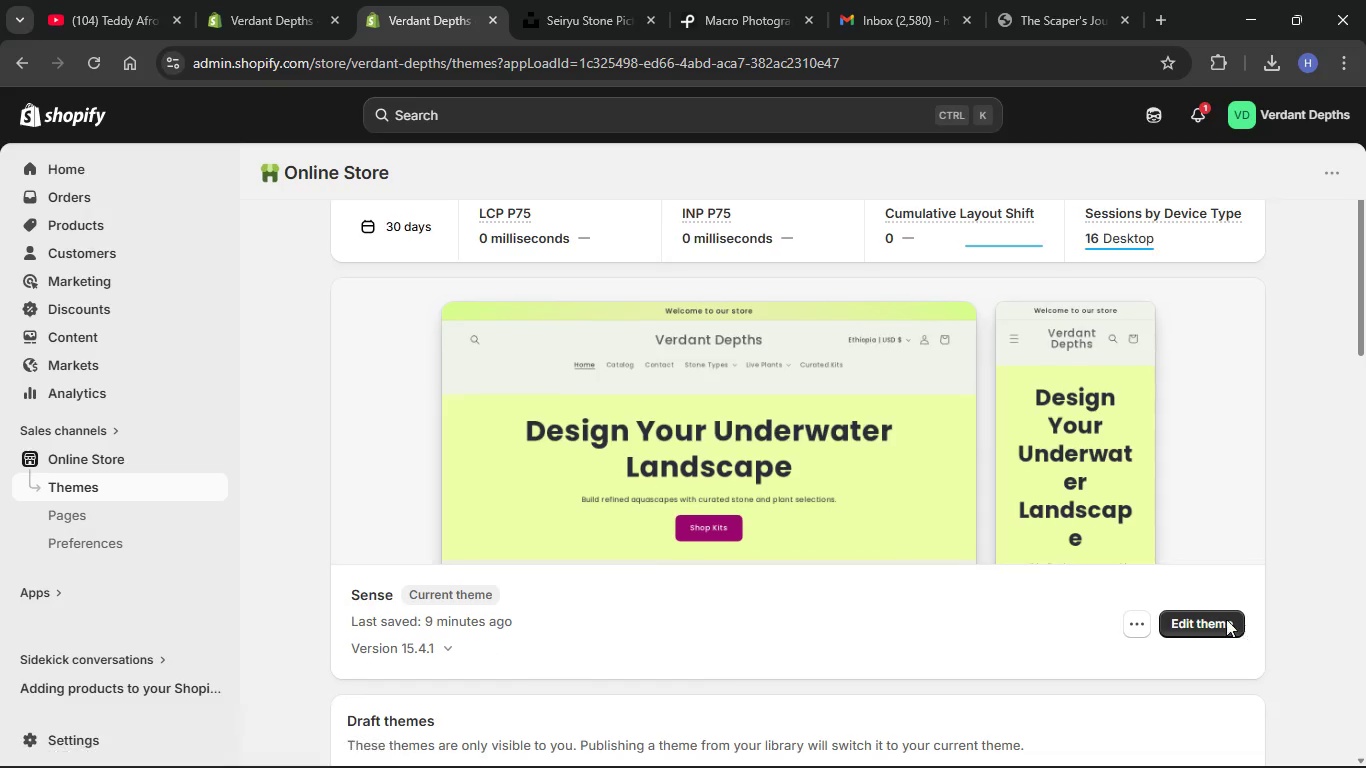 
left_click([1224, 619])
 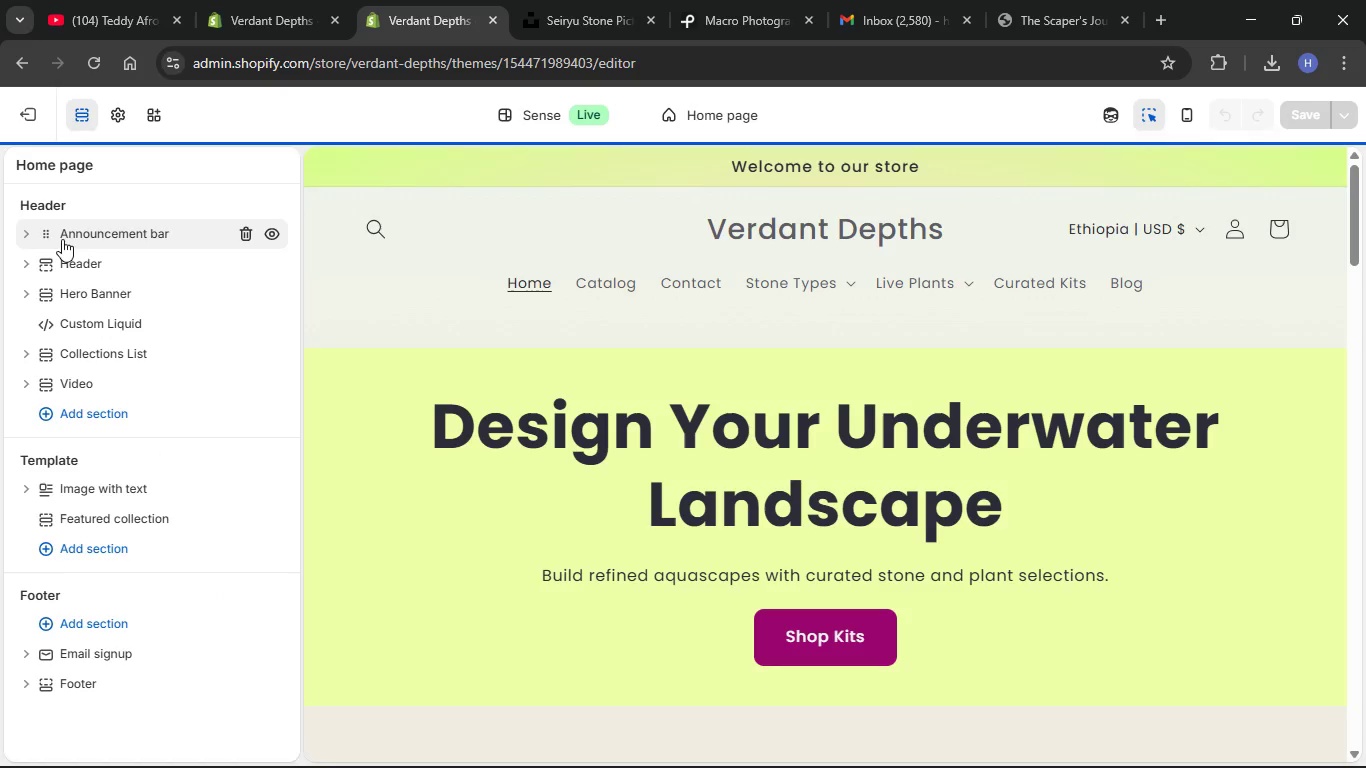 
wait(8.47)
 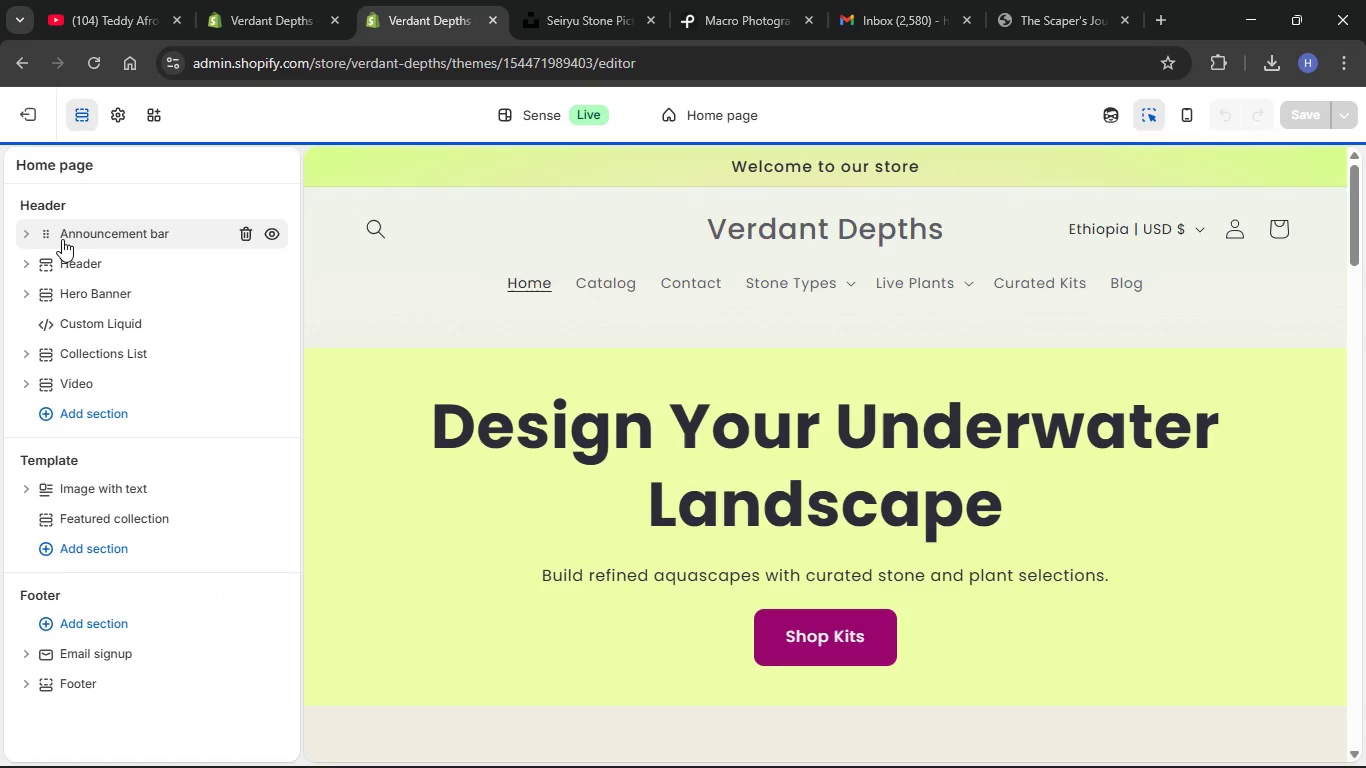 
left_click([134, 295])
 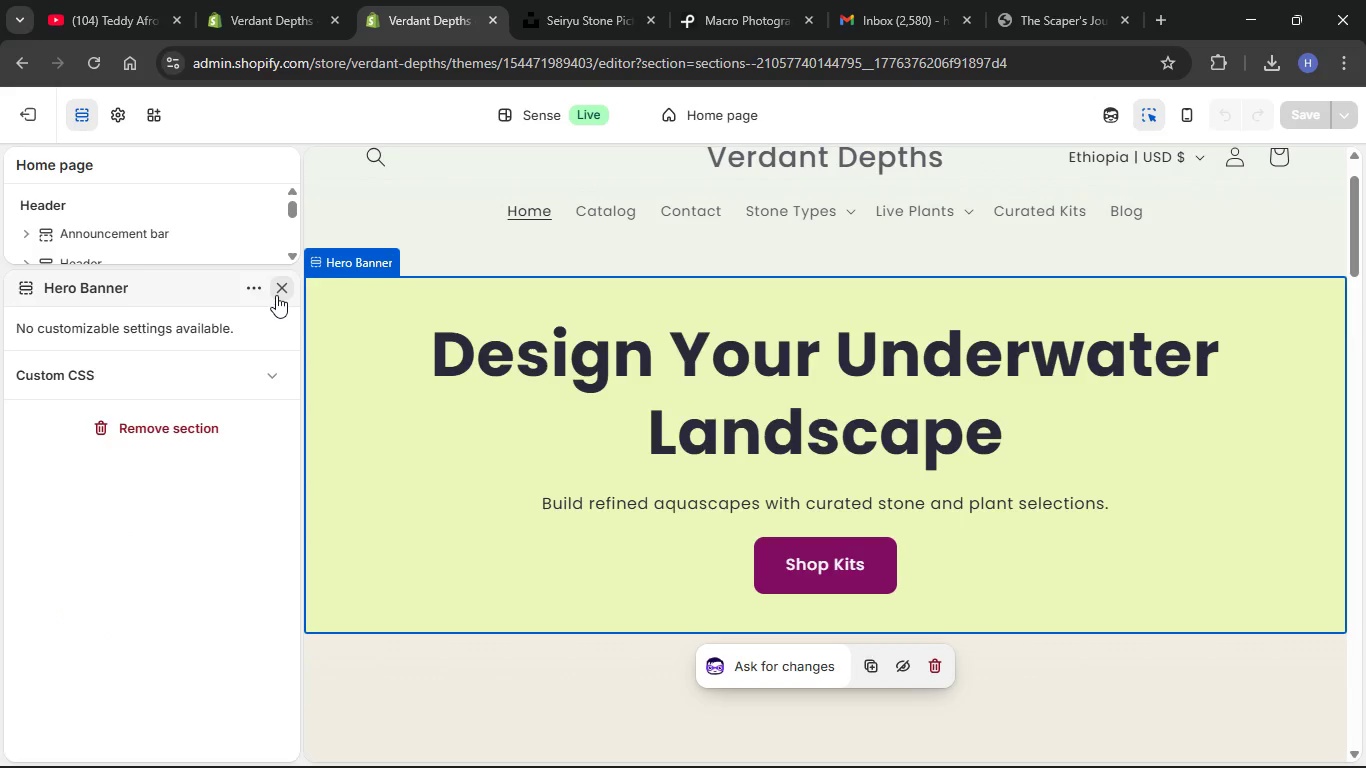 
left_click([275, 296])
 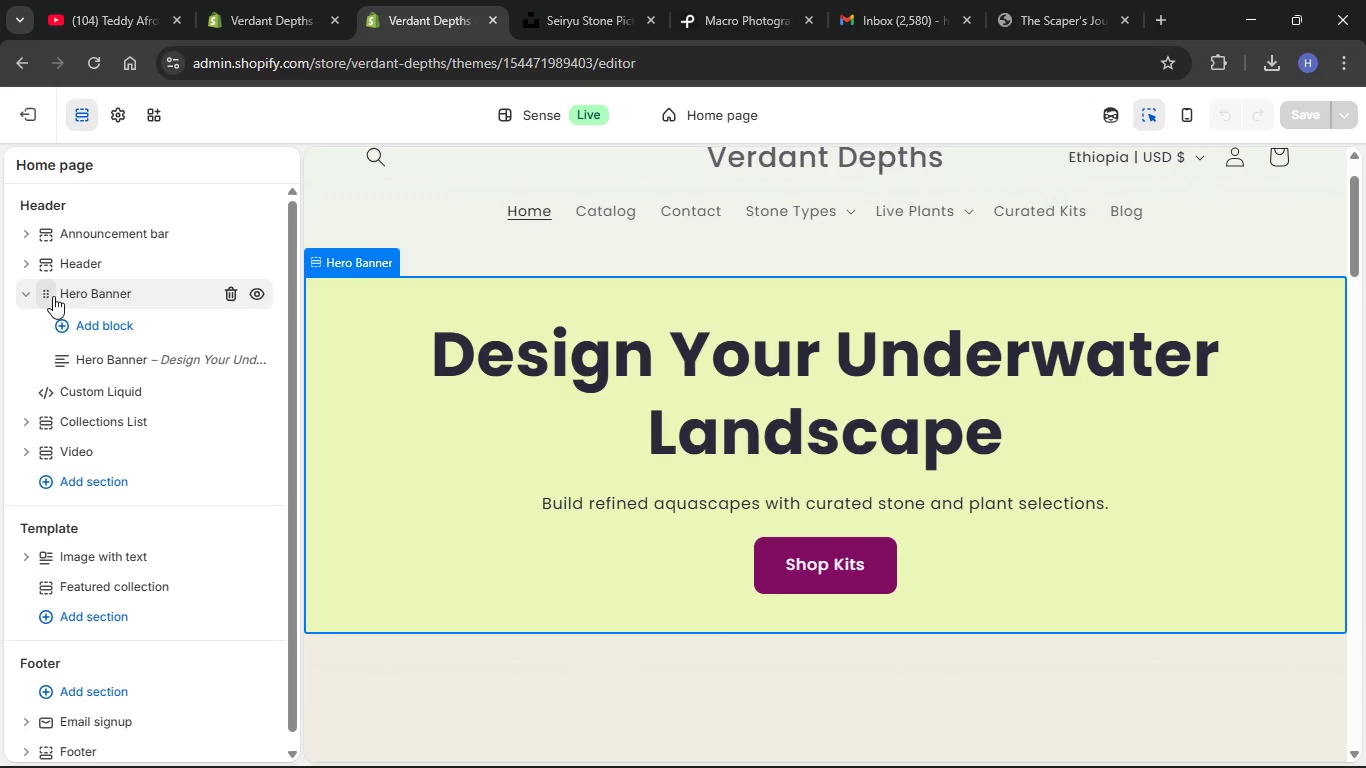 
left_click([103, 293])
 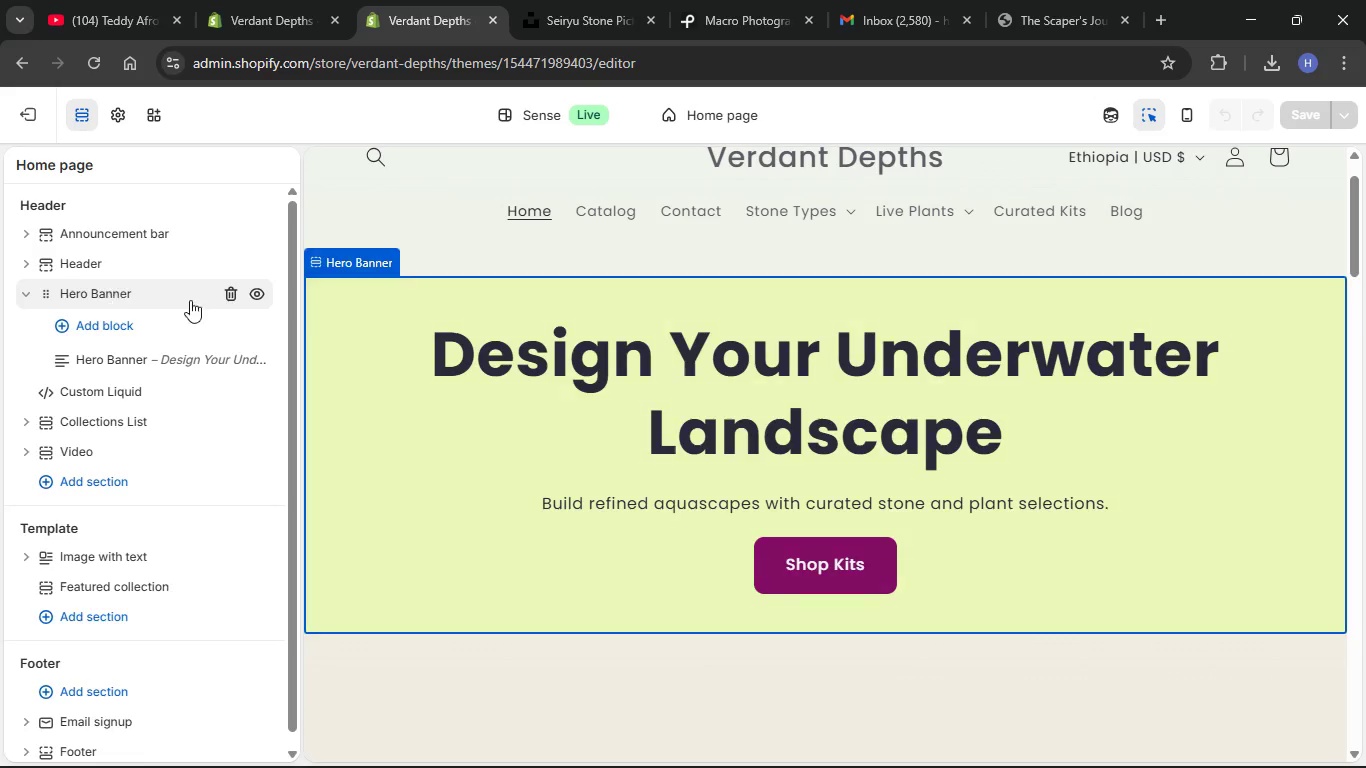 
mouse_move([244, 297])
 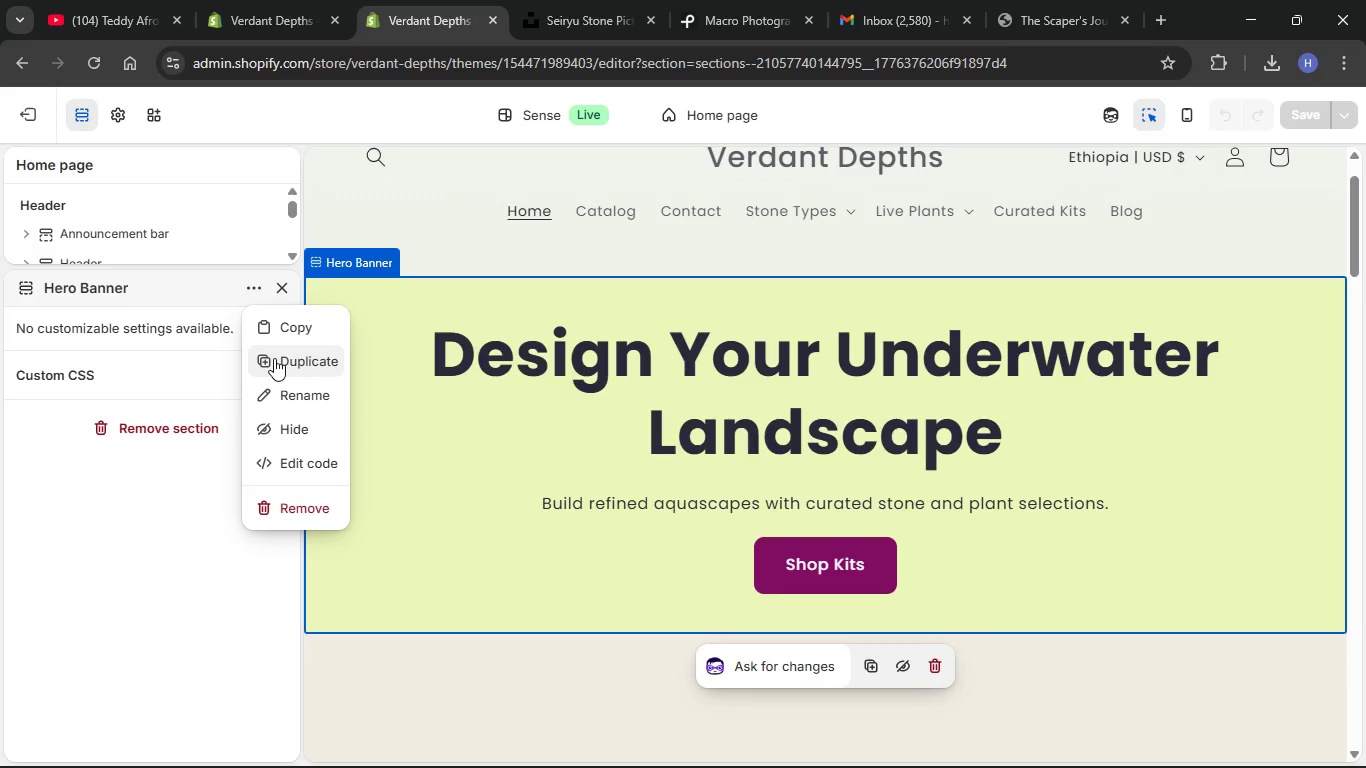 
left_click([269, 319])
 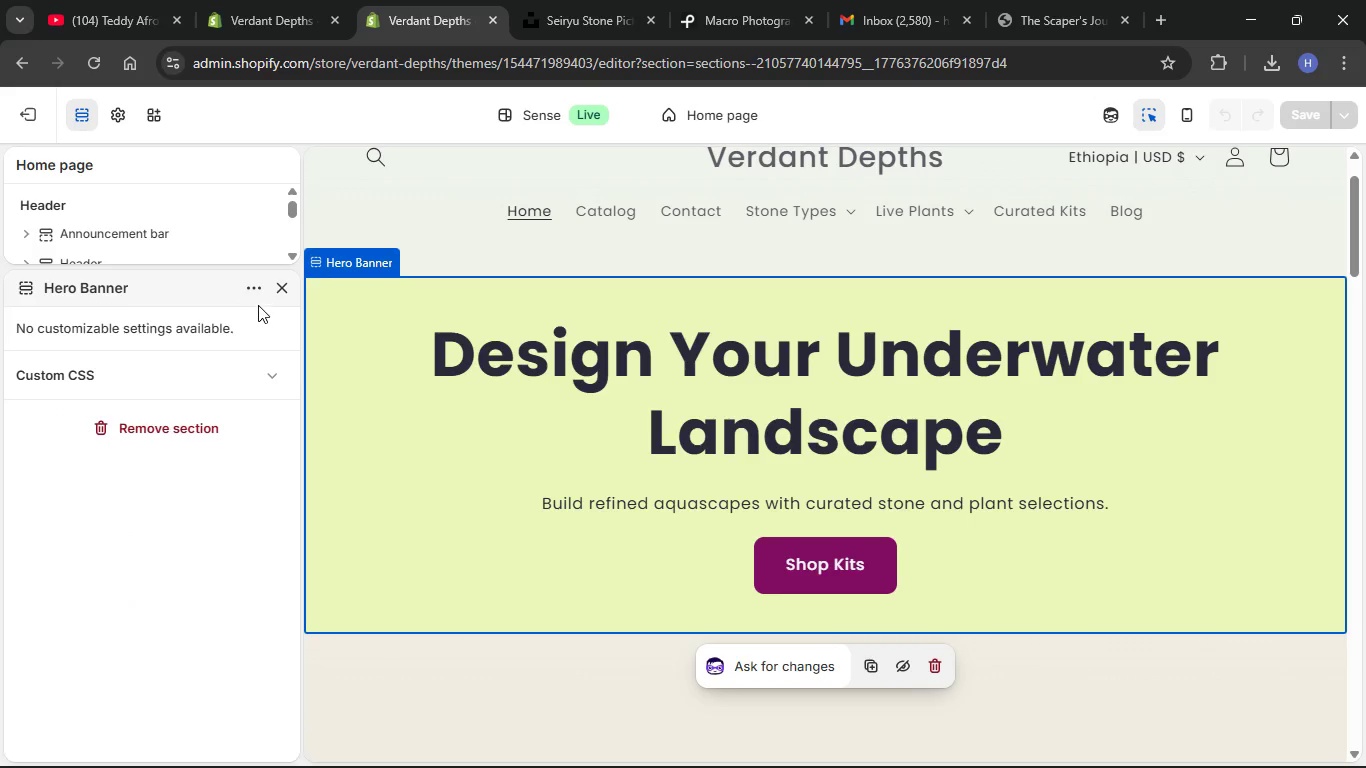 
left_click([250, 290])
 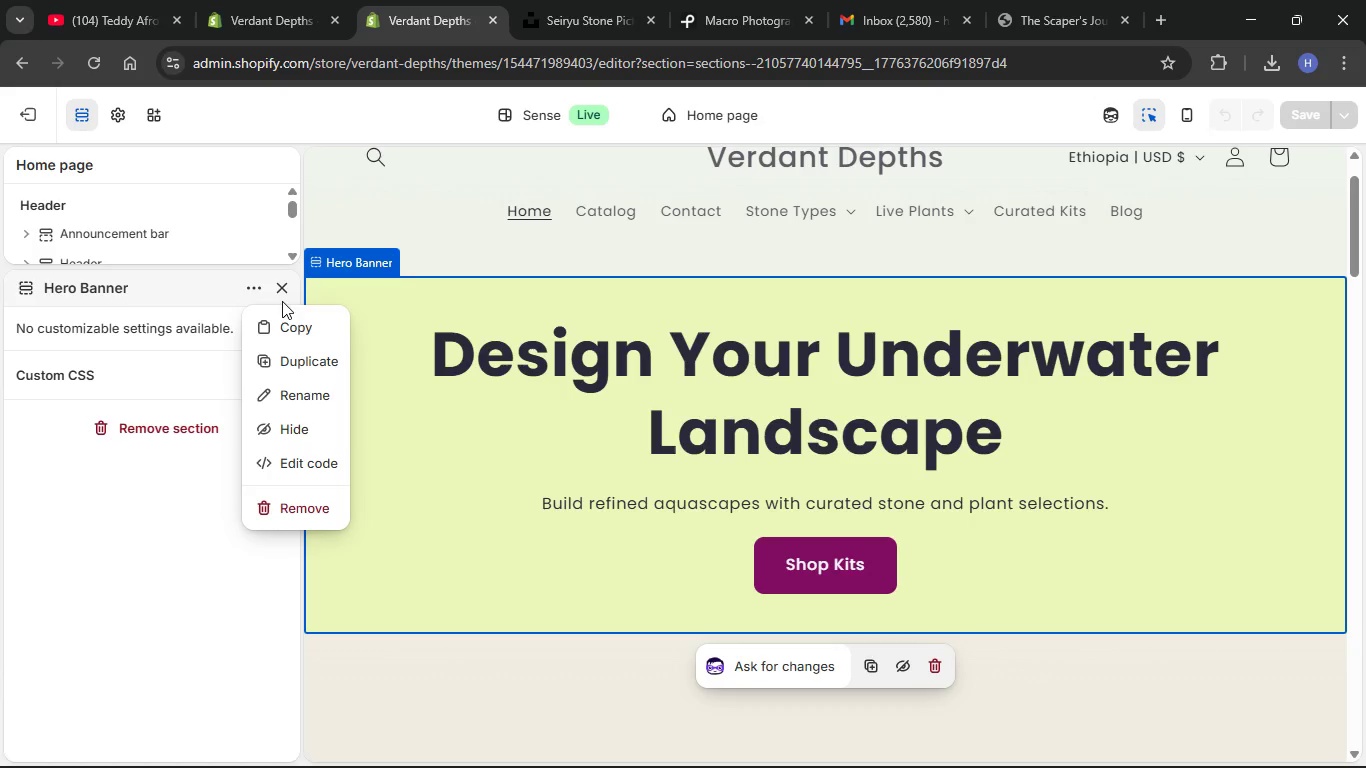 
left_click([280, 291])
 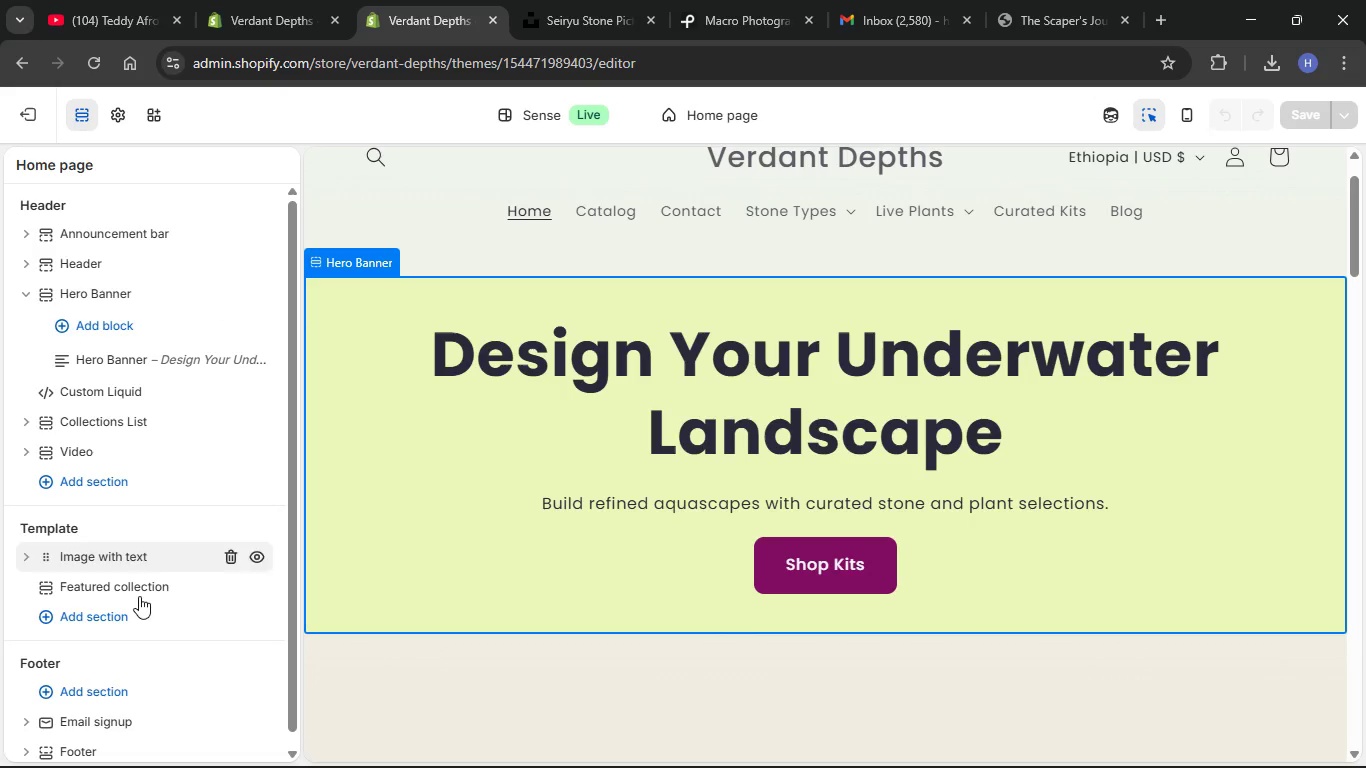 
left_click([138, 610])
 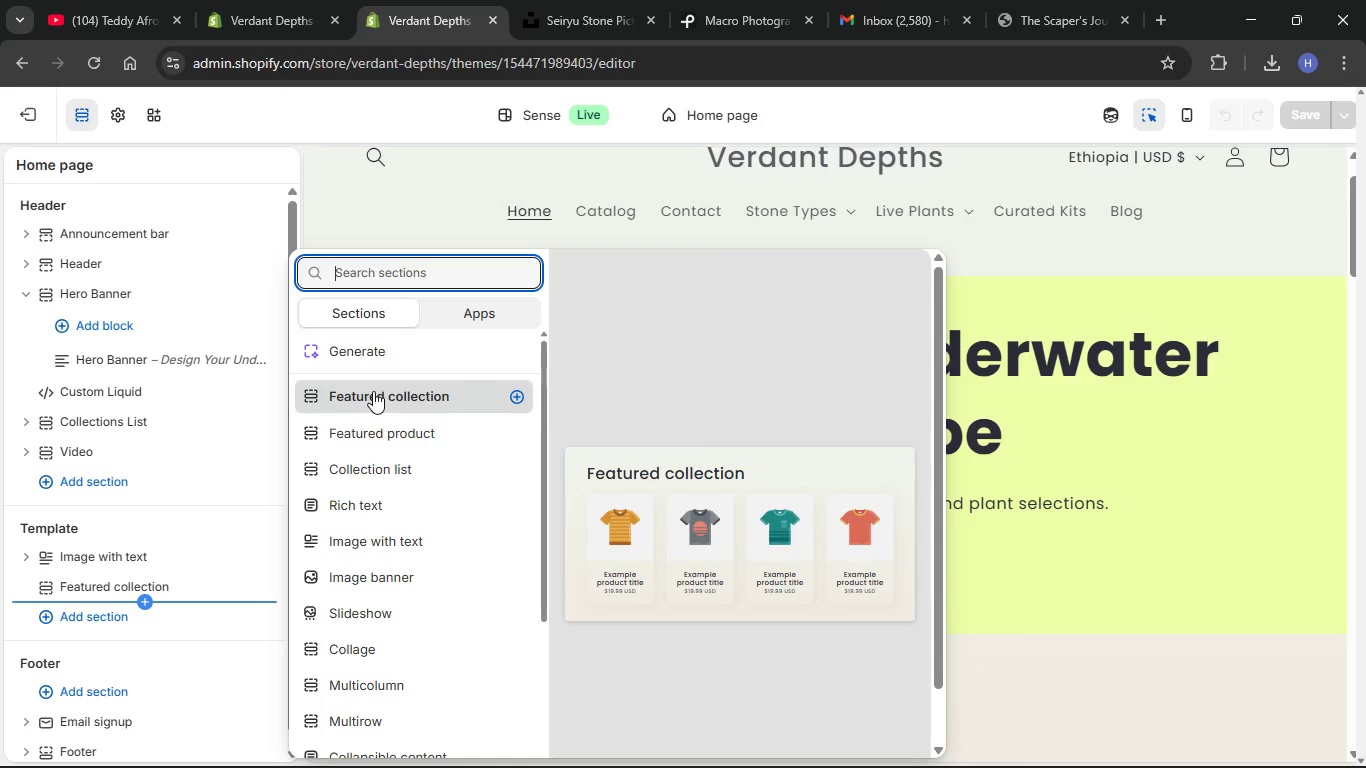 
wait(18.27)
 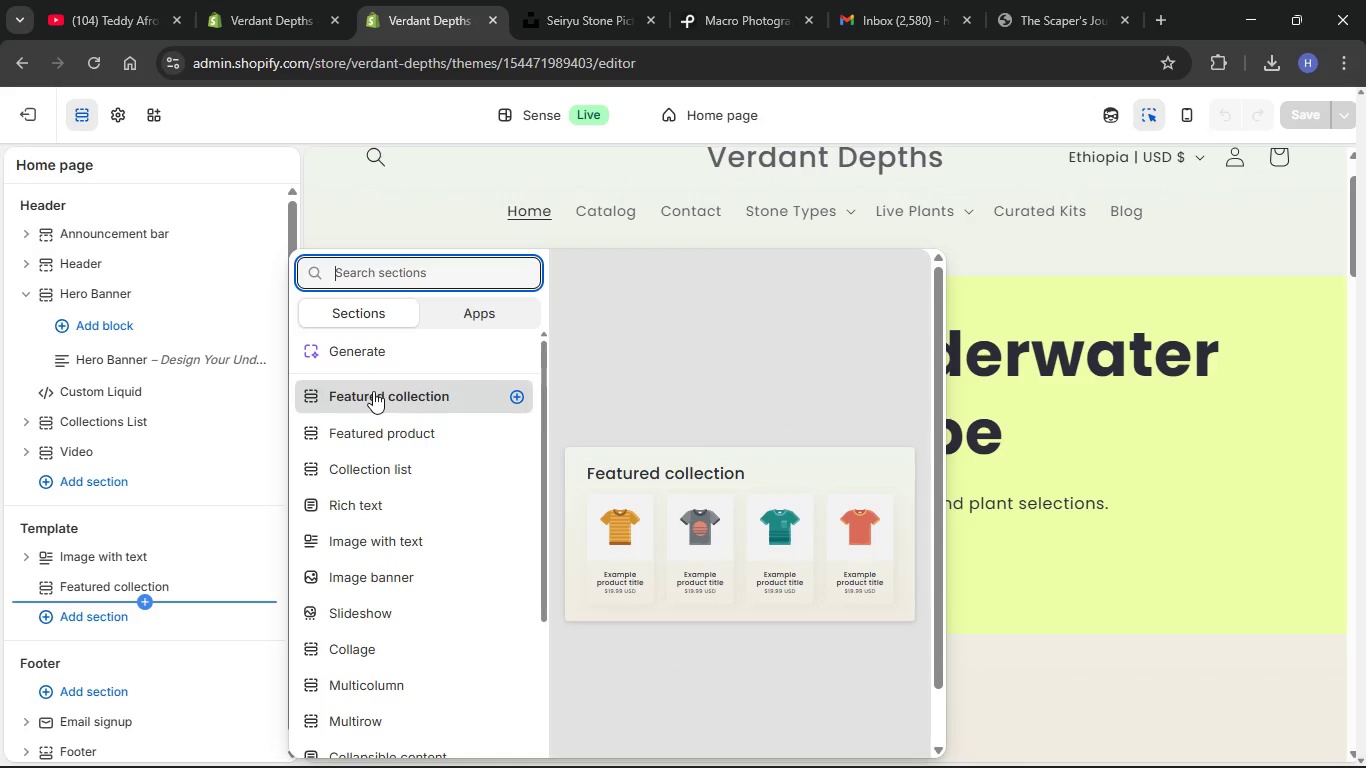 
left_click([319, 228])
 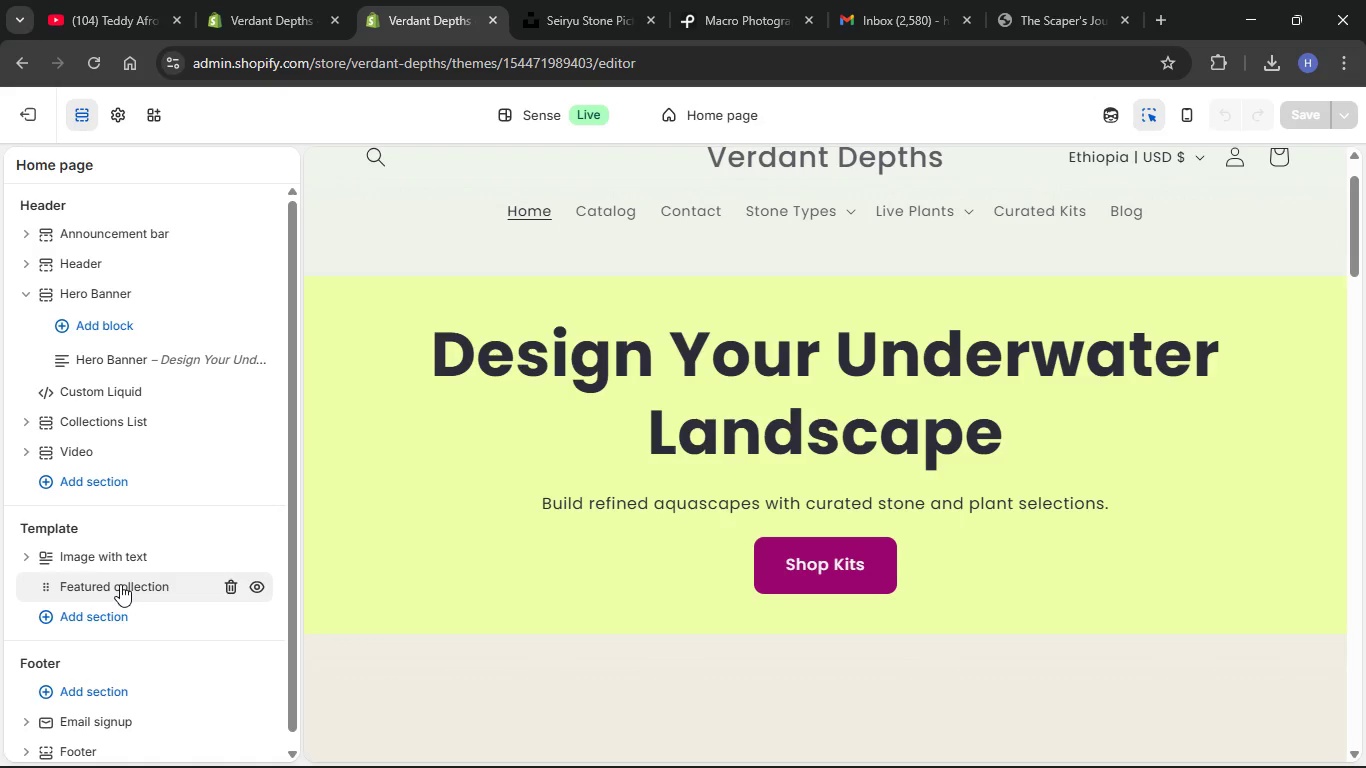 
left_click([120, 583])
 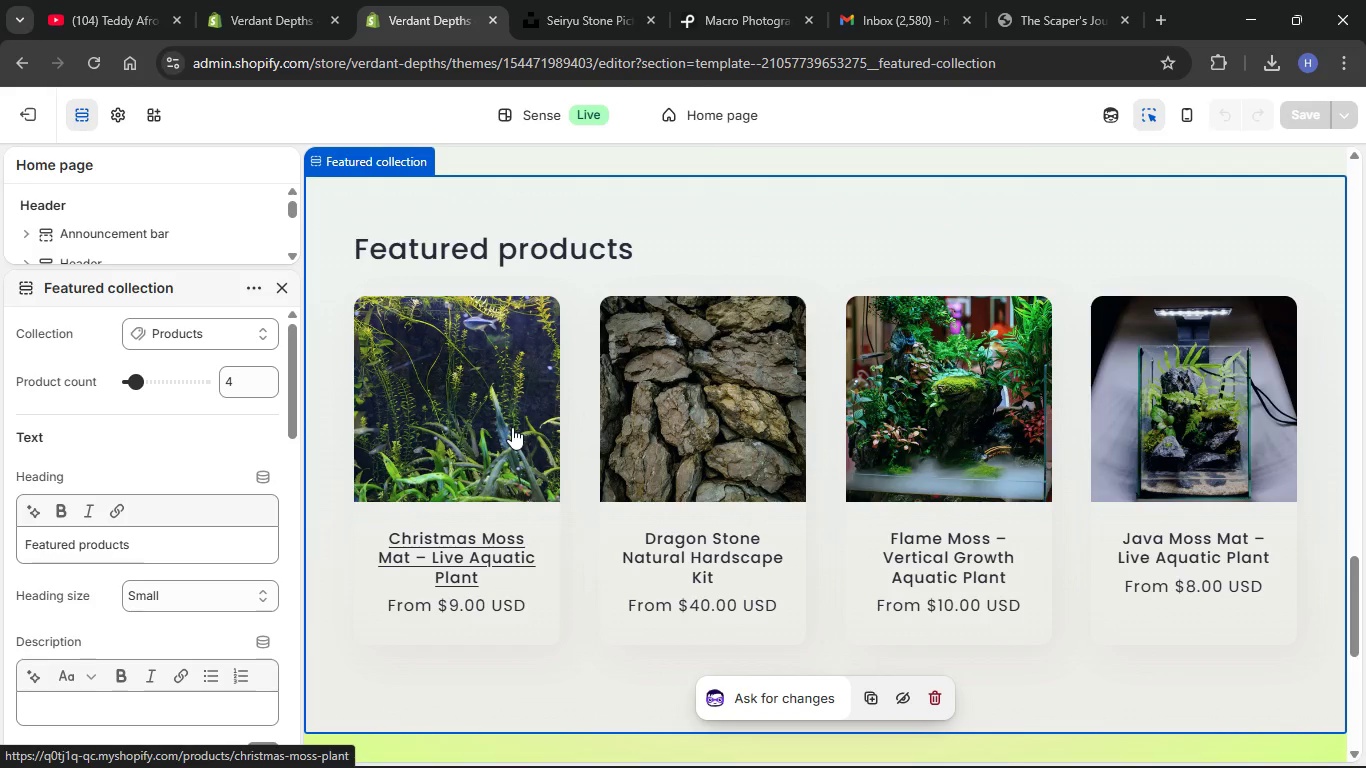 
wait(10.59)
 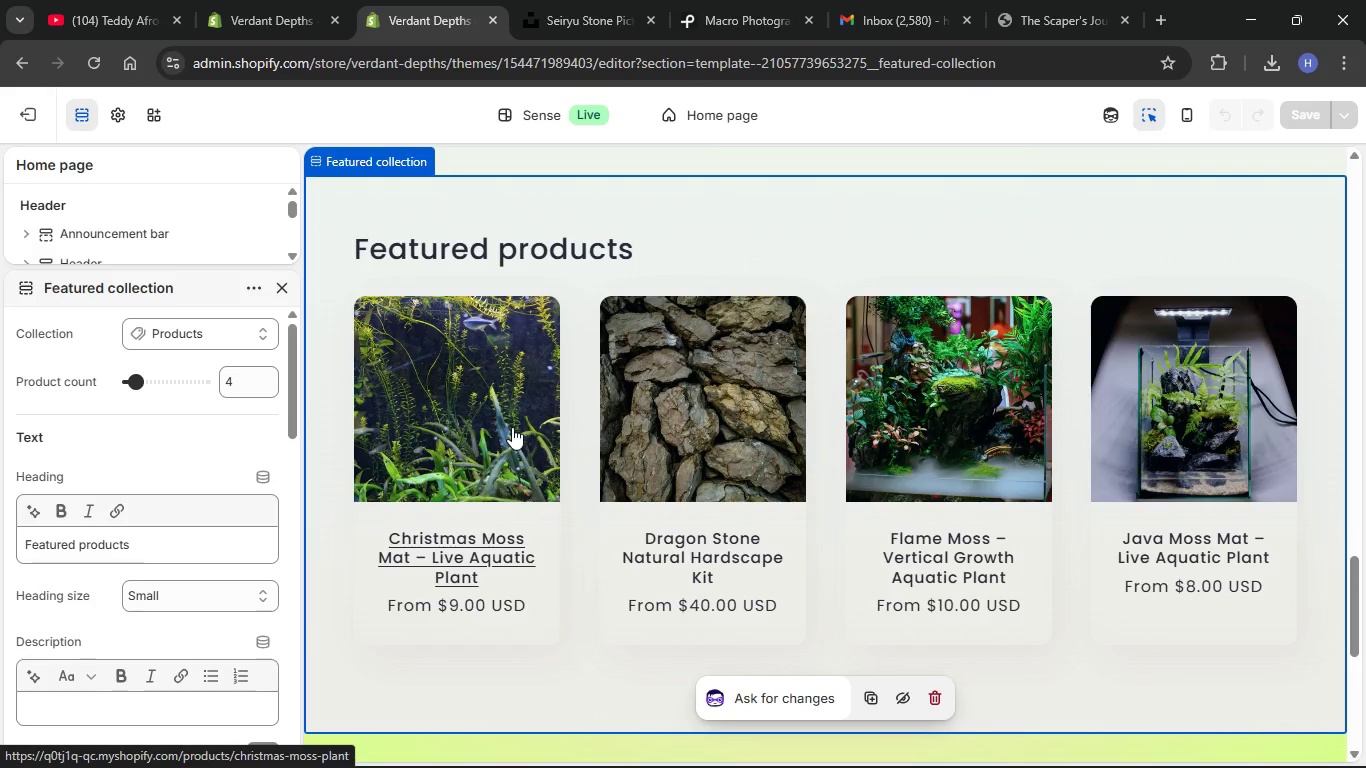 
left_click([29, 564])
 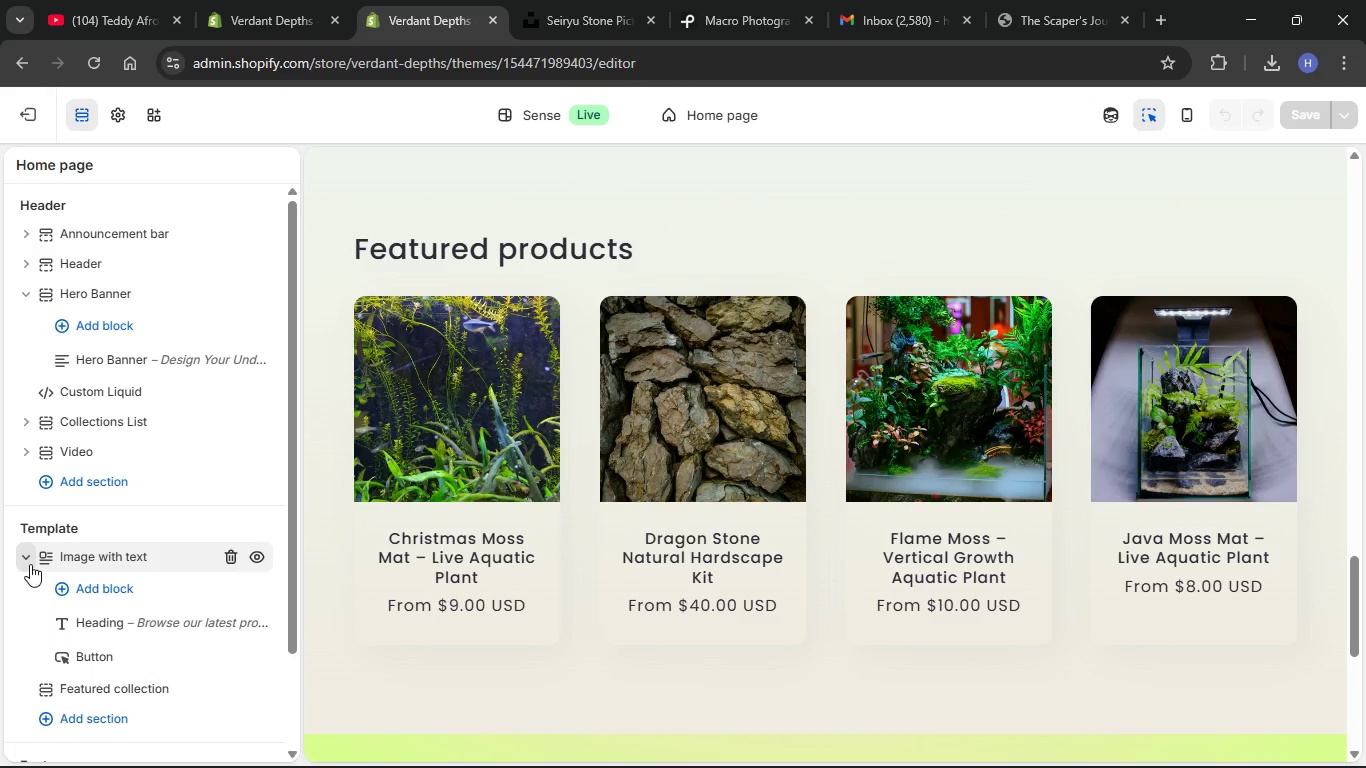 
left_click([30, 564])
 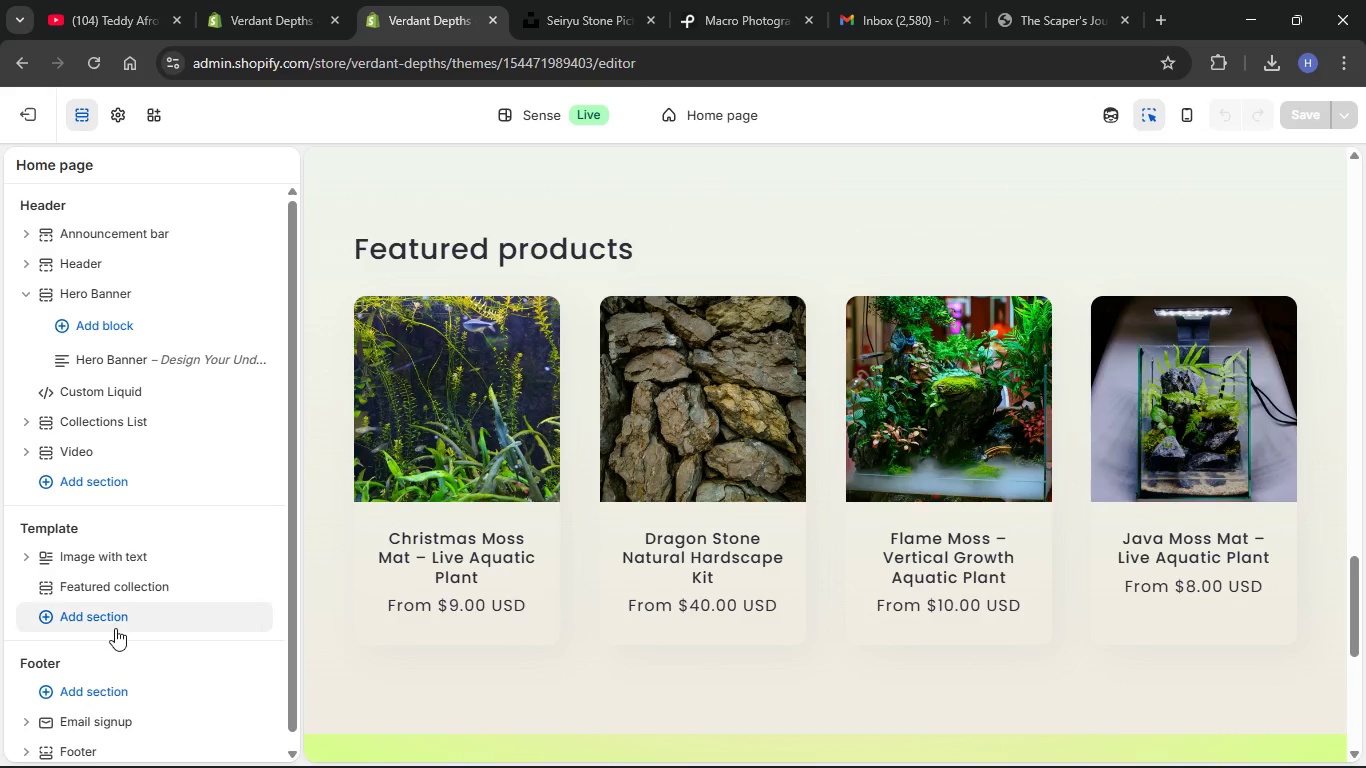 
left_click([113, 626])
 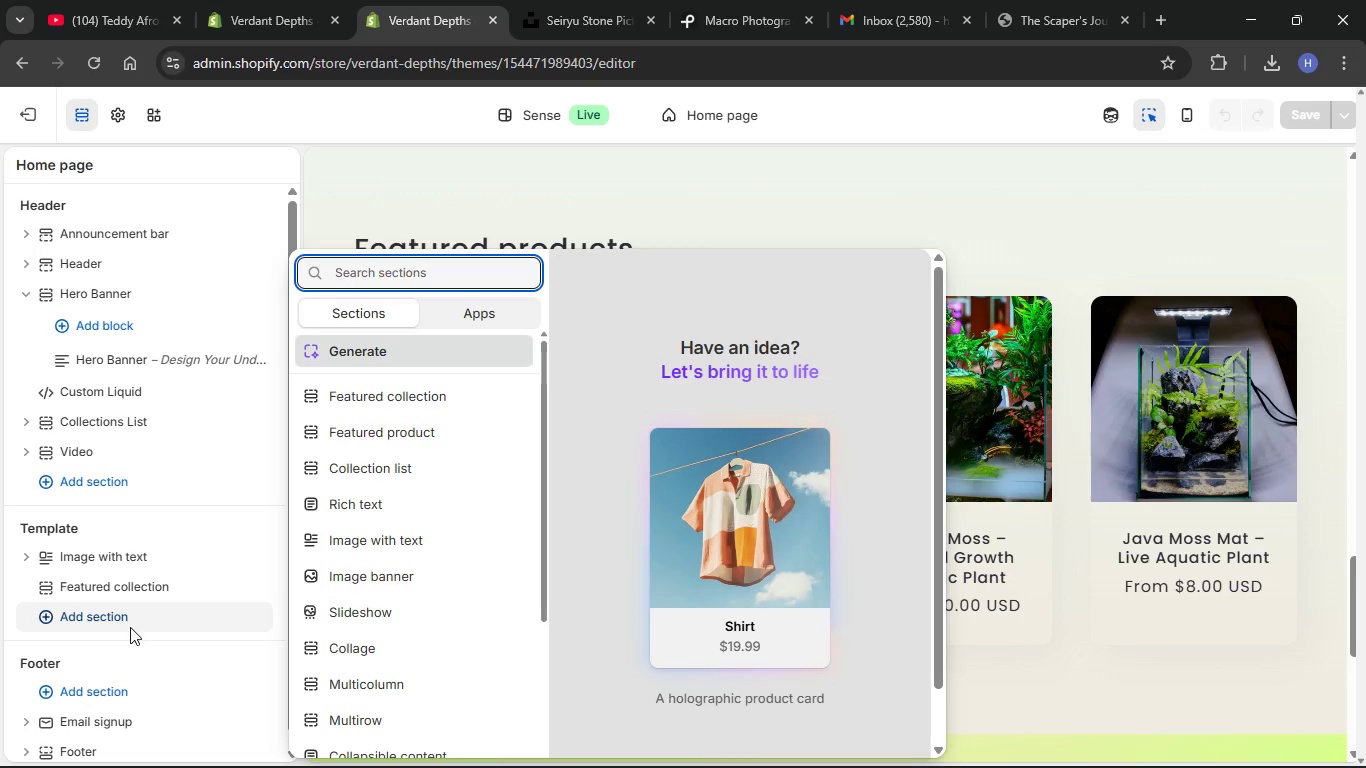 
key(Control+V)
 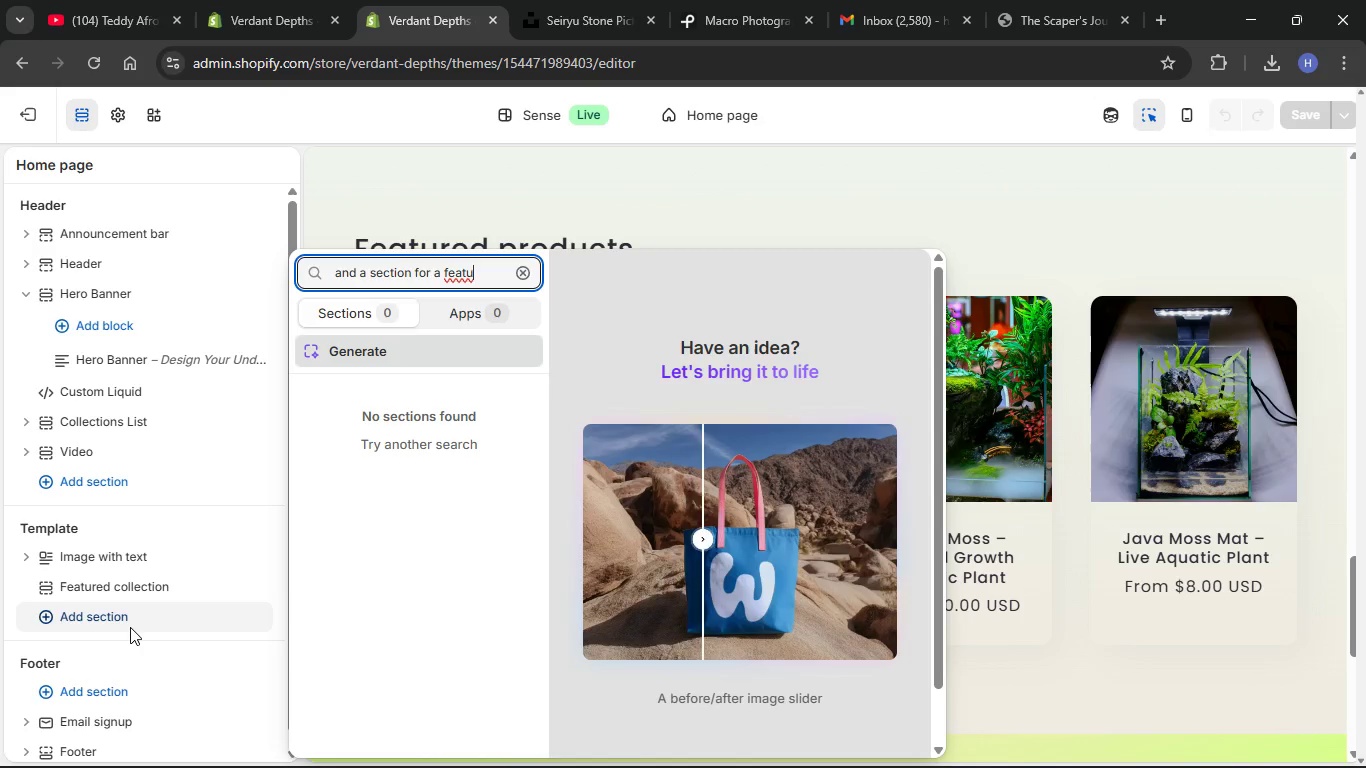 
wait(6.12)
 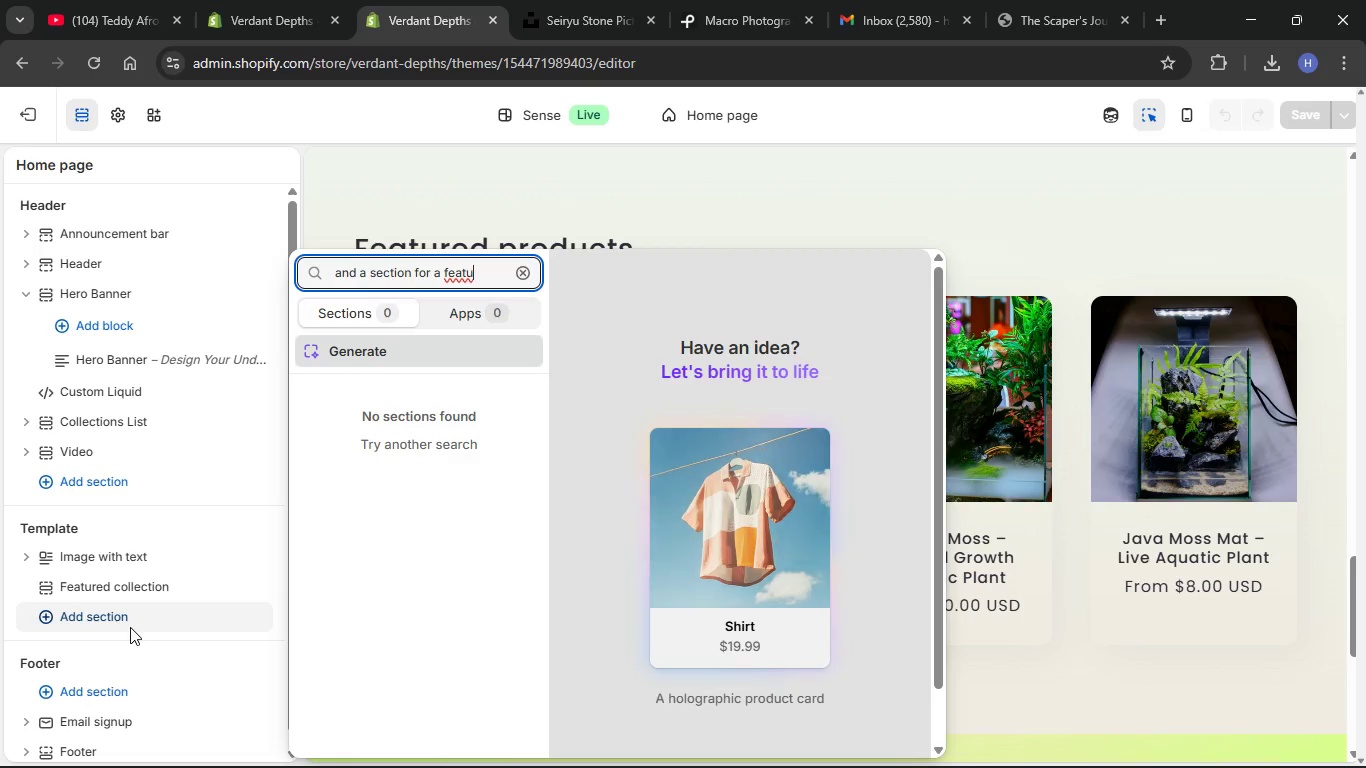 
left_click([520, 269])
 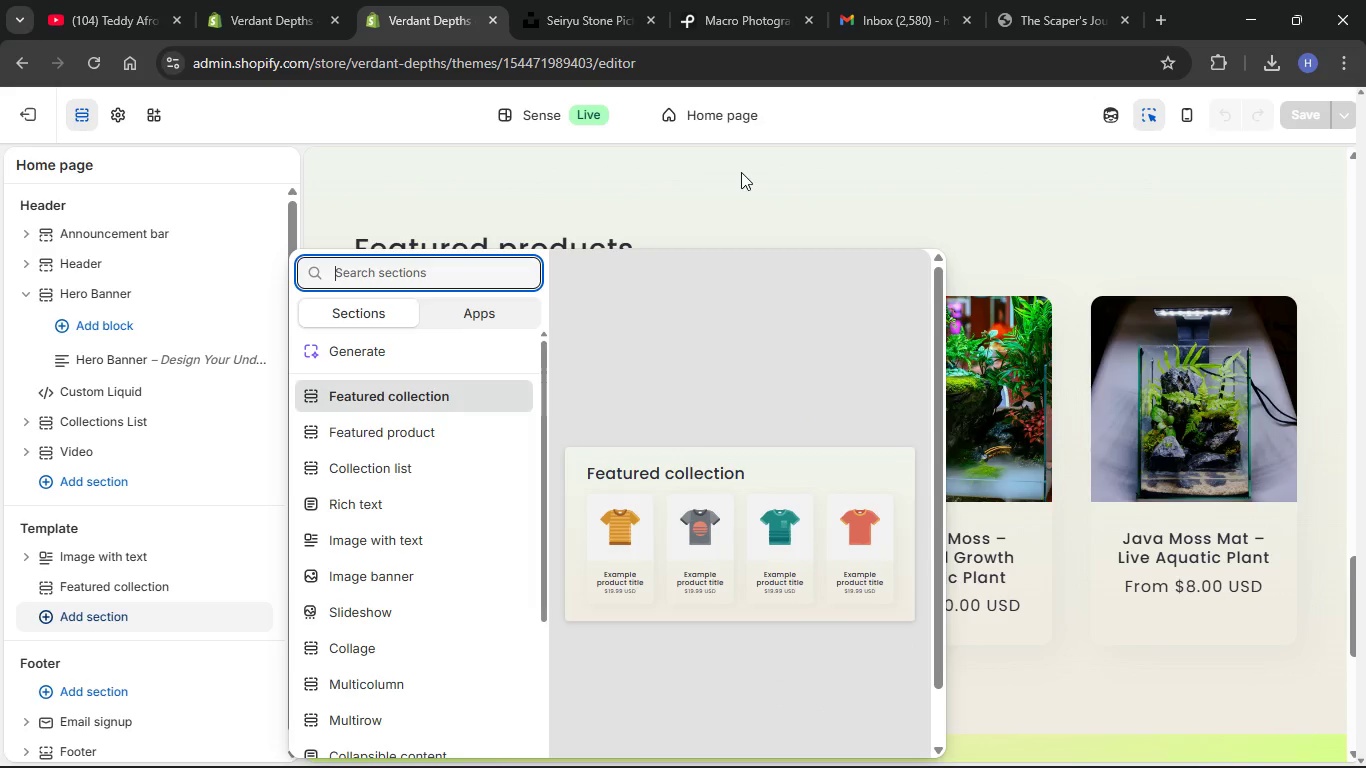 
left_click([741, 172])
 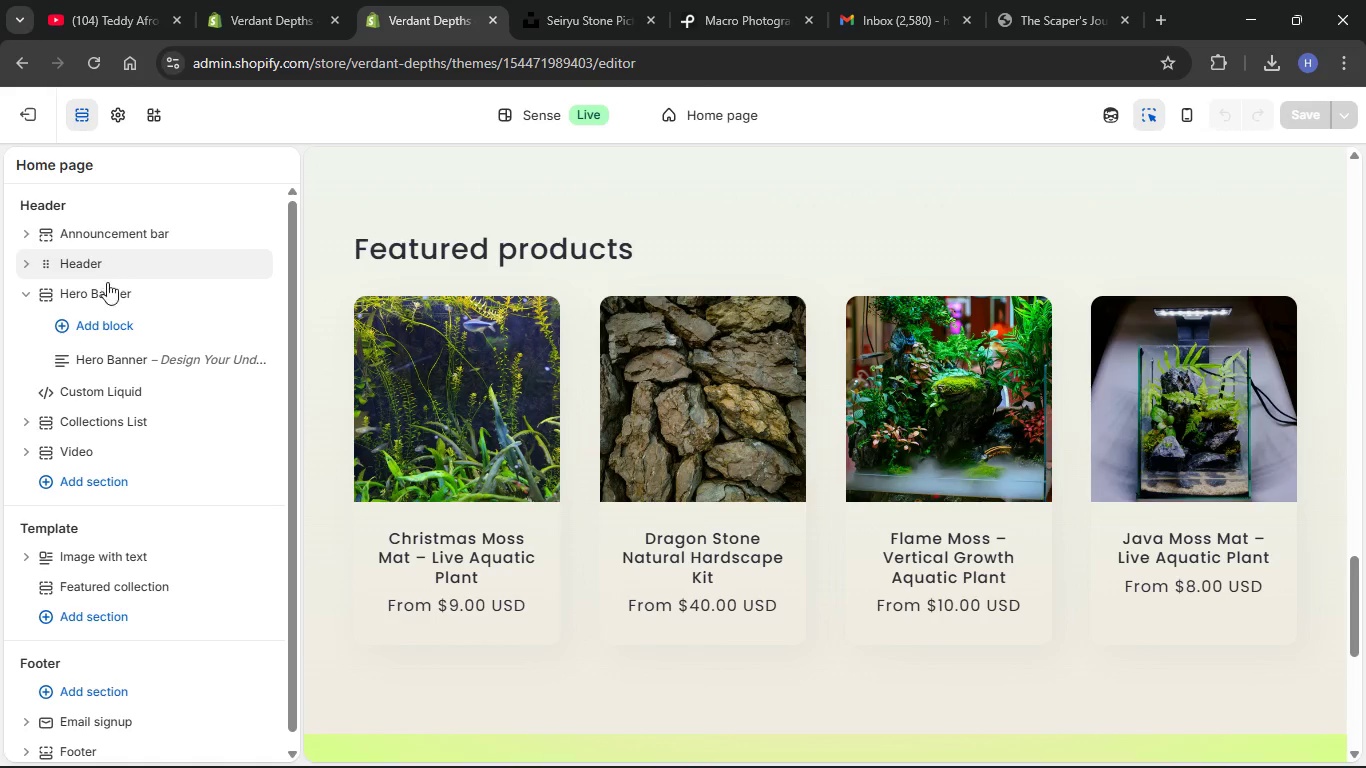 
left_click([118, 297])
 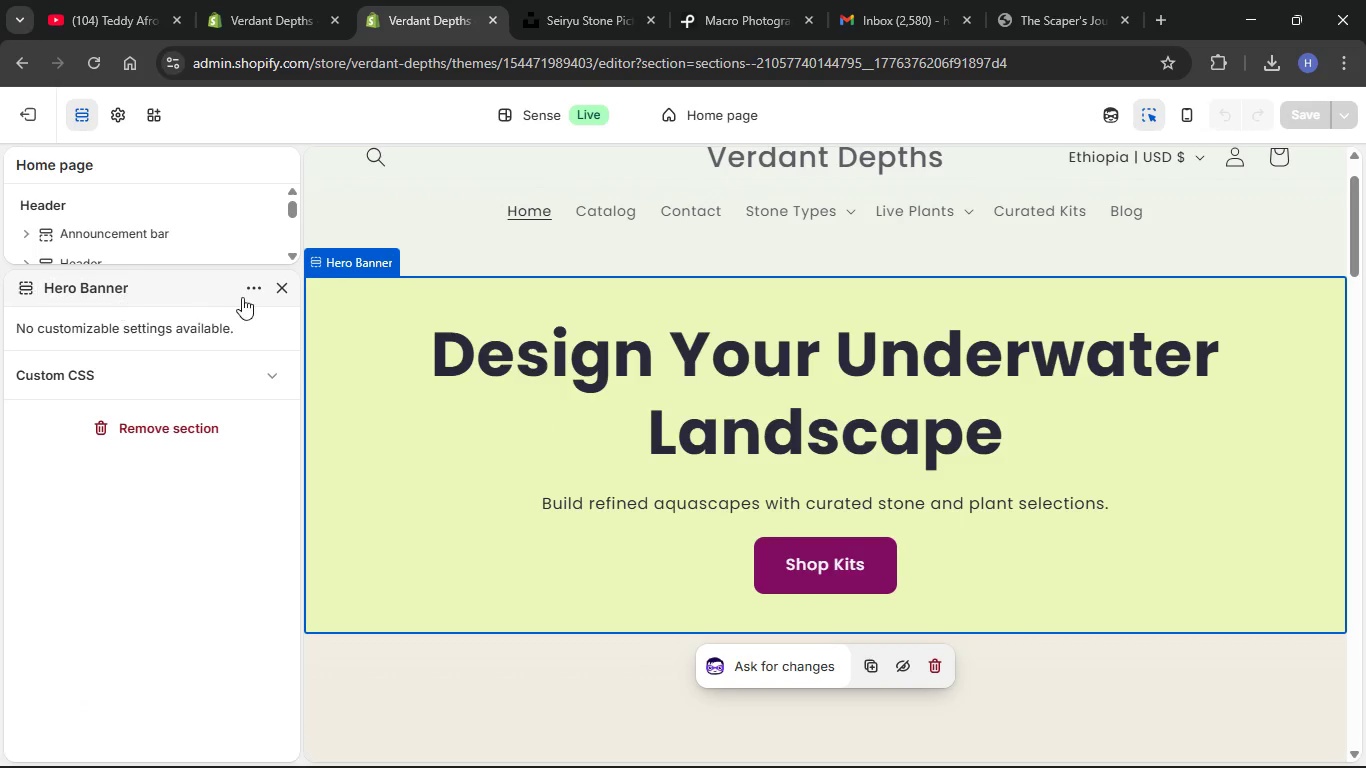 
left_click([247, 297])
 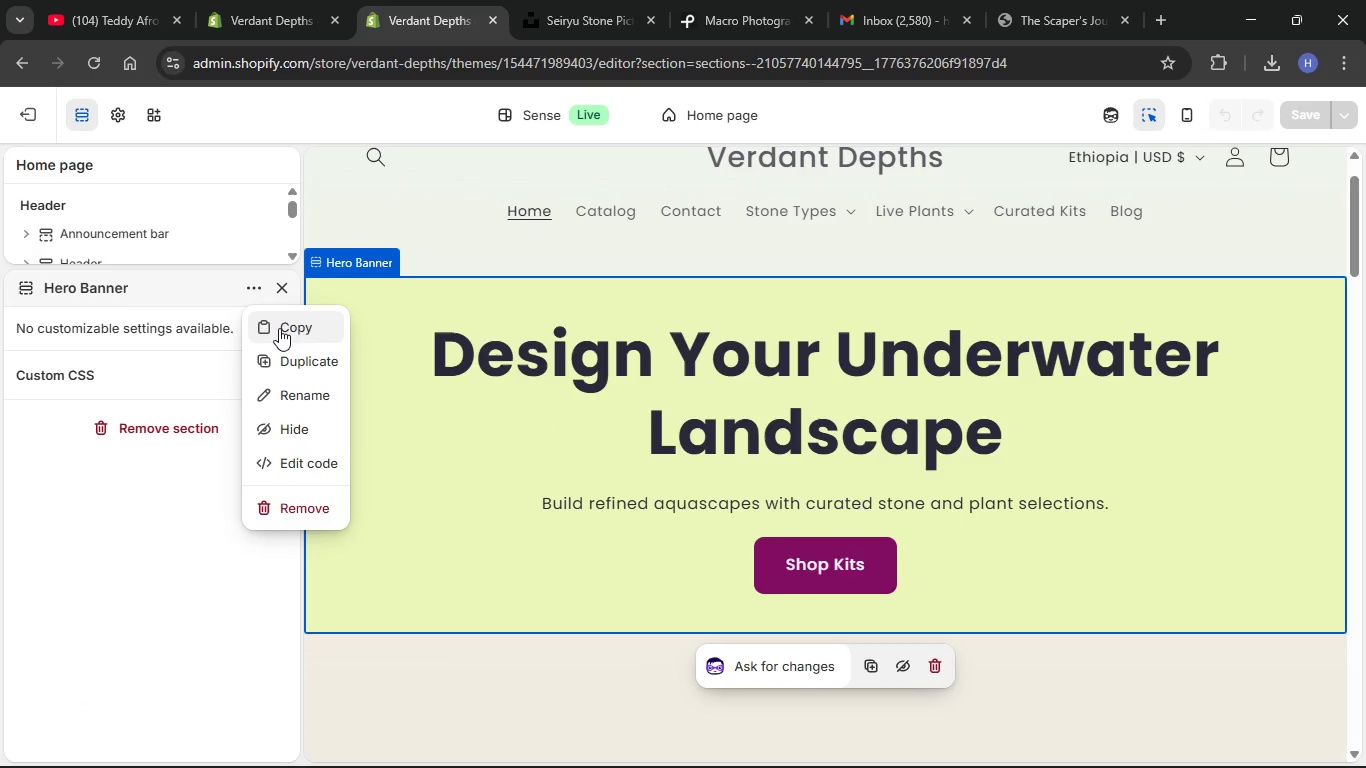 
left_click([279, 328])
 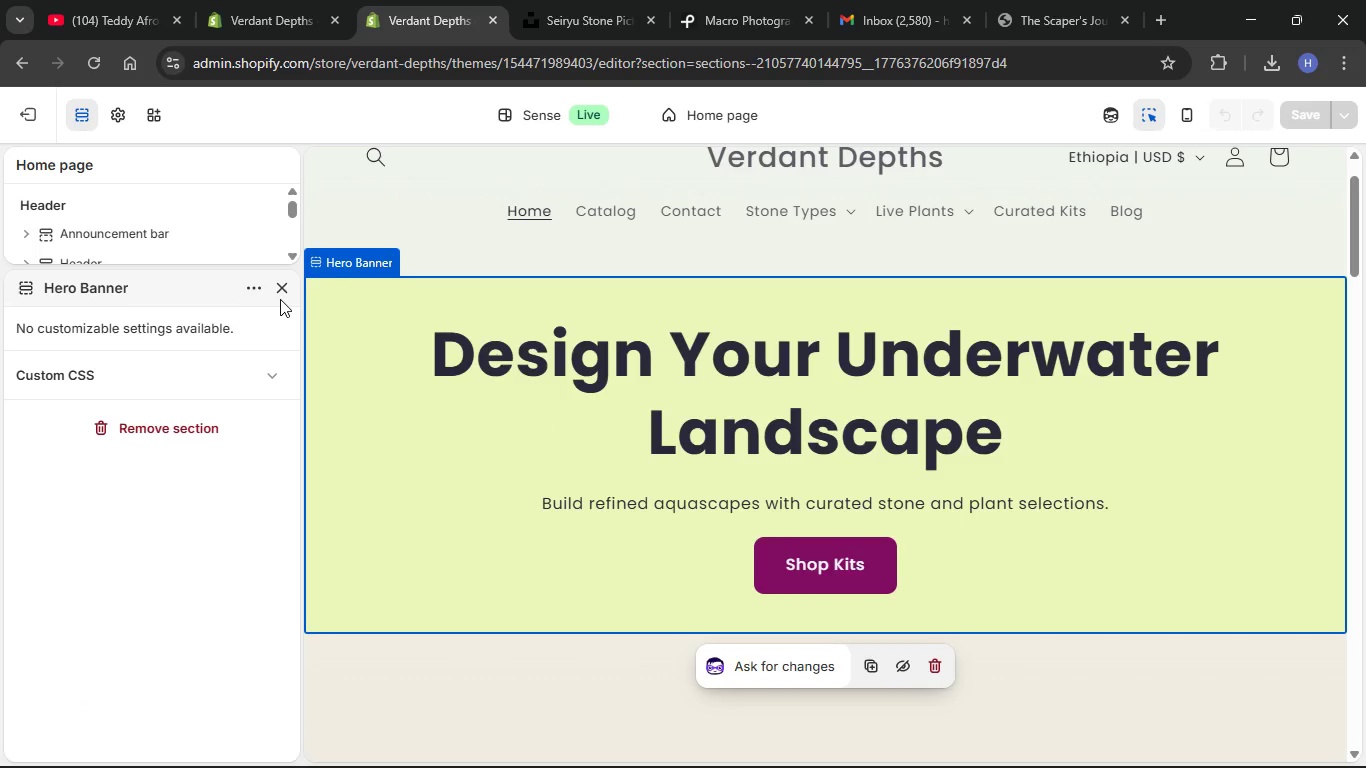 
left_click([280, 297])
 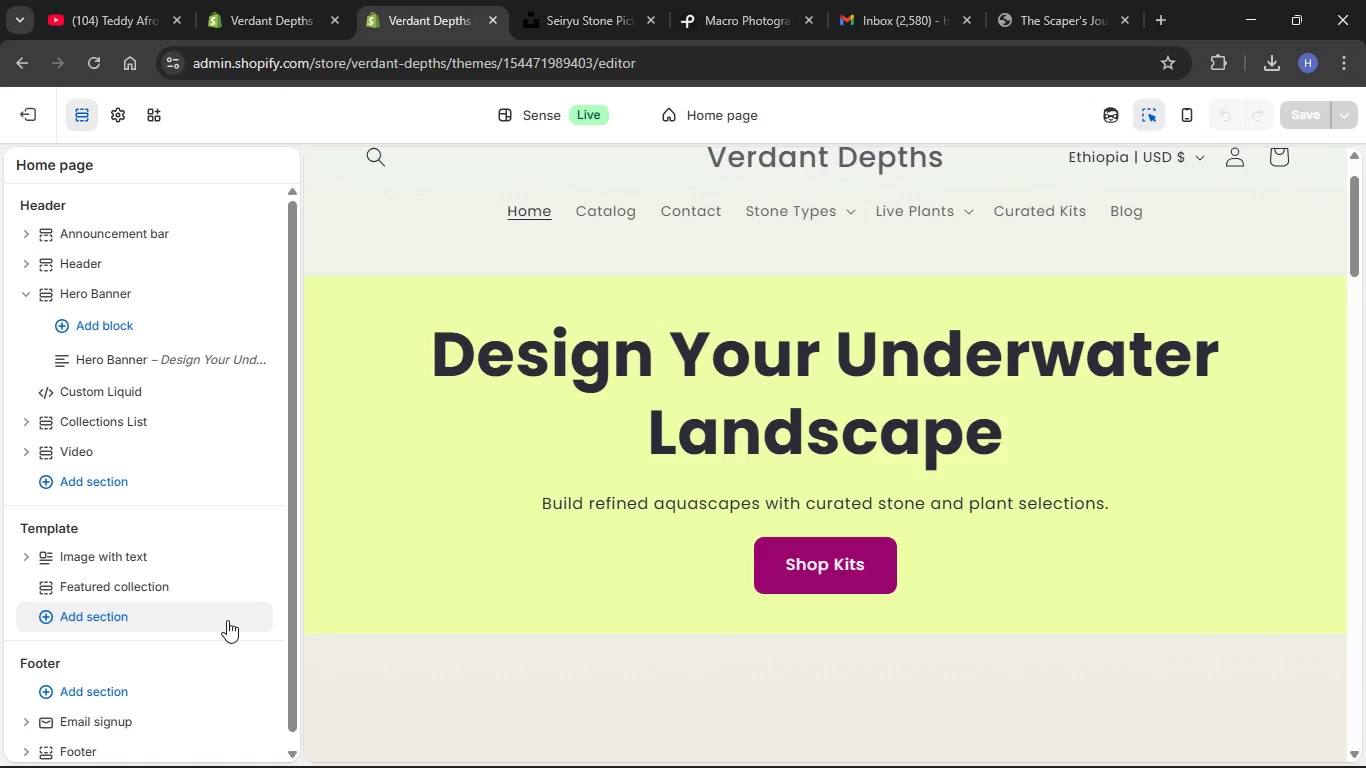 
right_click([265, 625])
 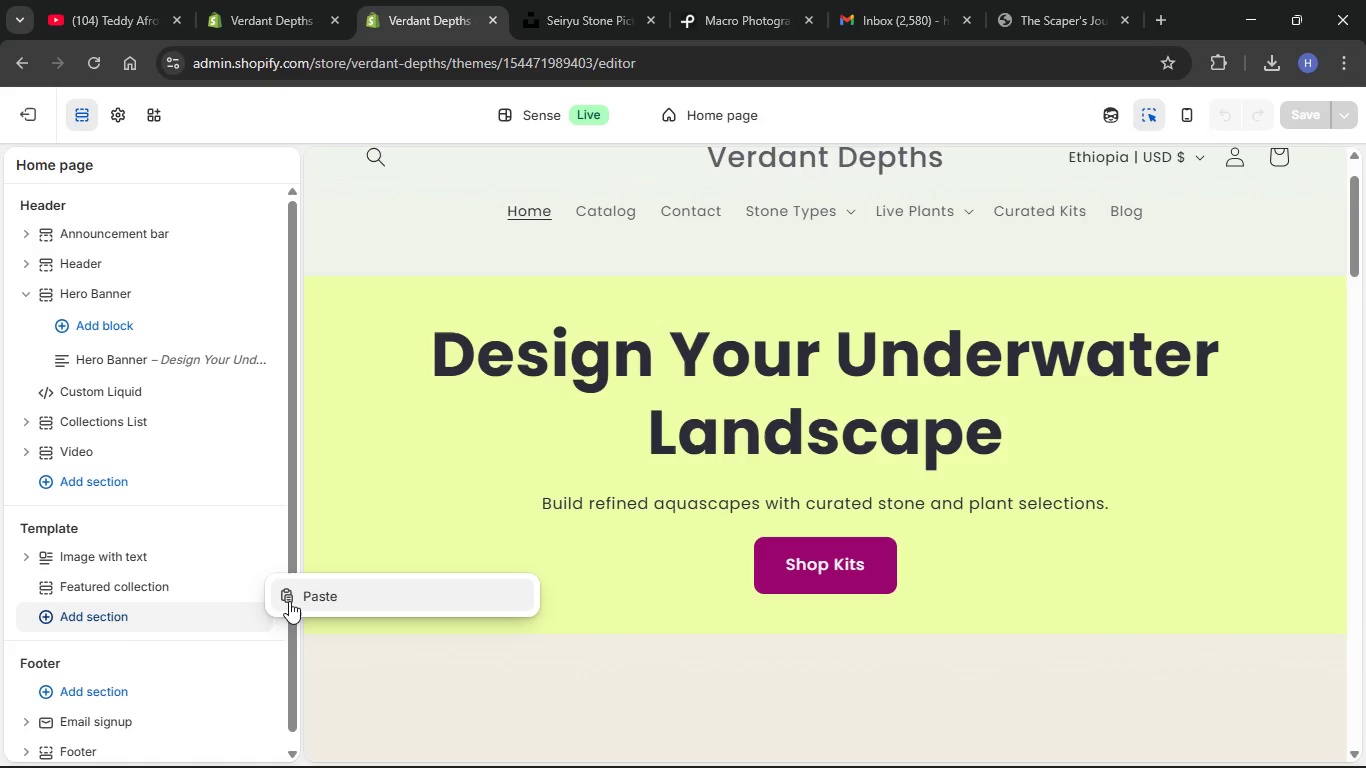 
left_click([289, 598])
 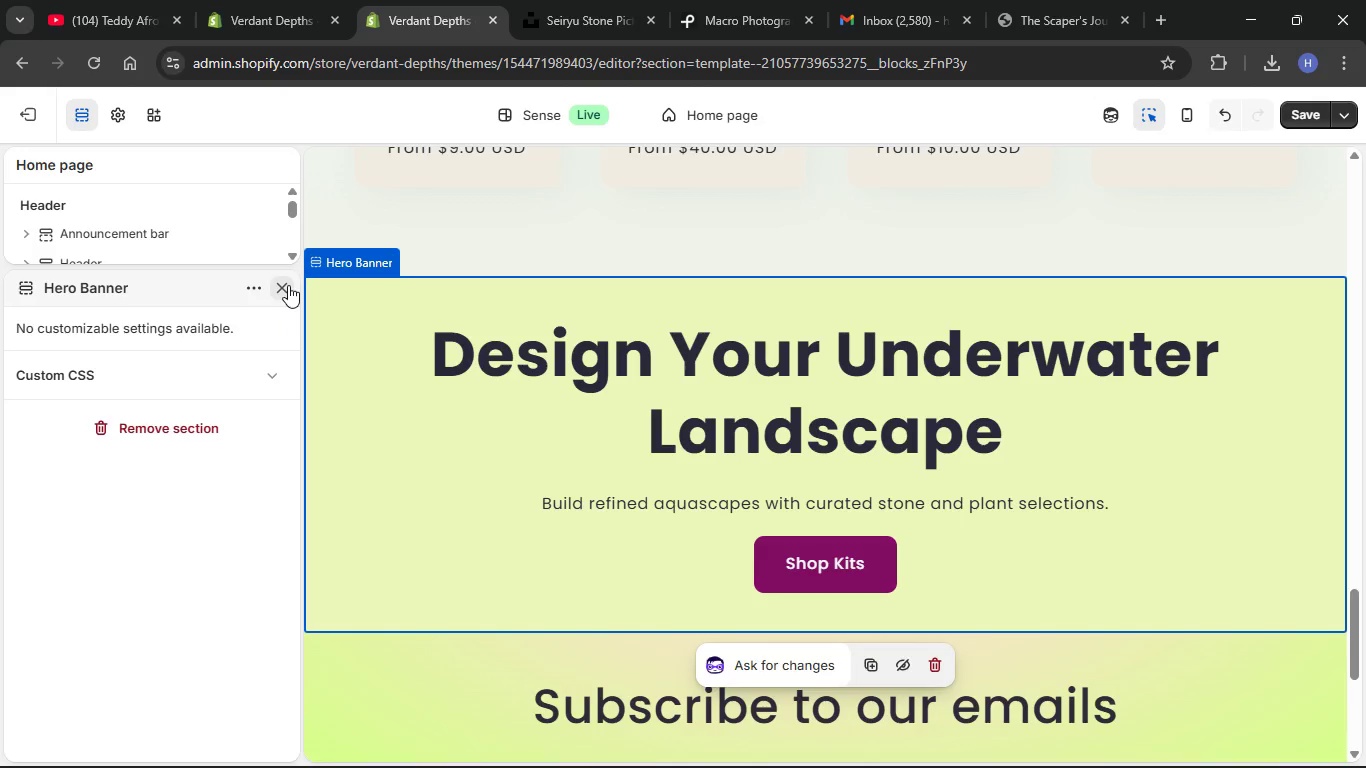 
left_click([288, 285])
 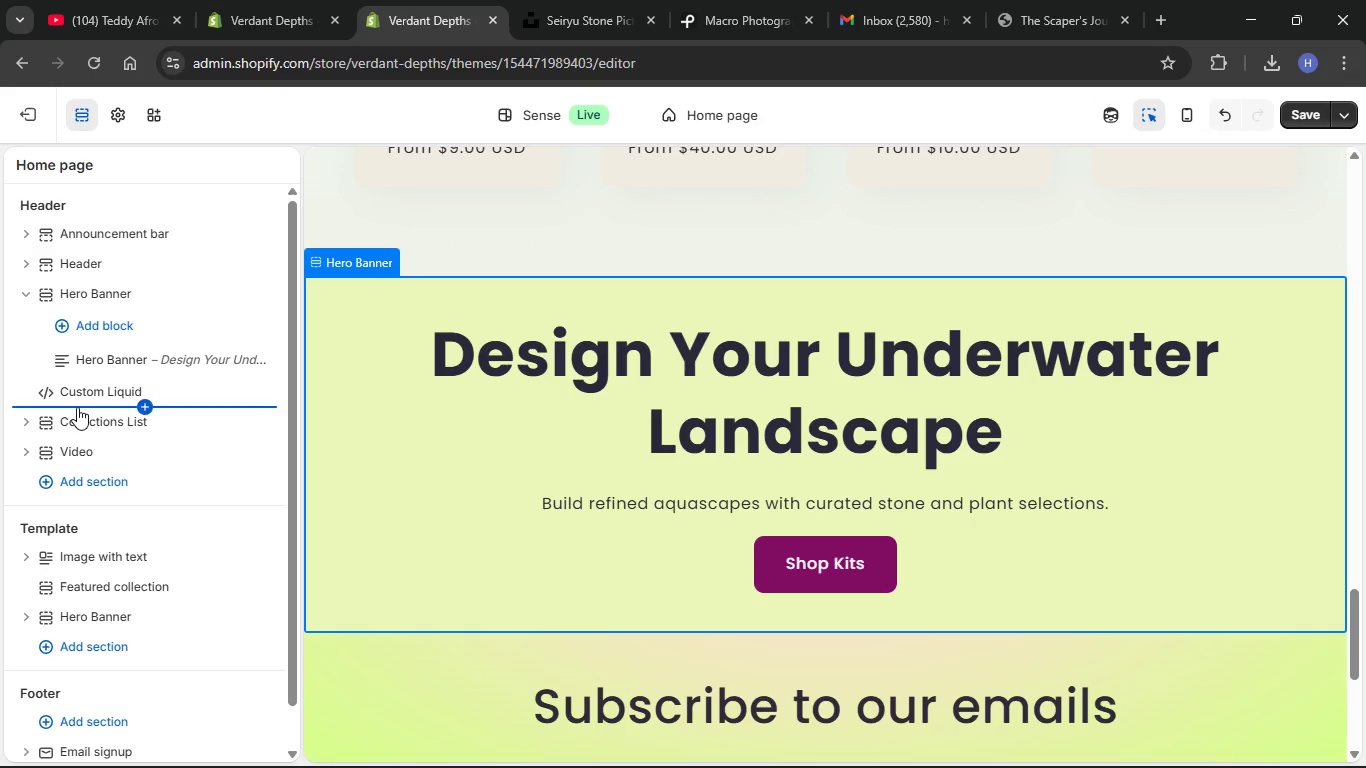 
left_click([28, 296])
 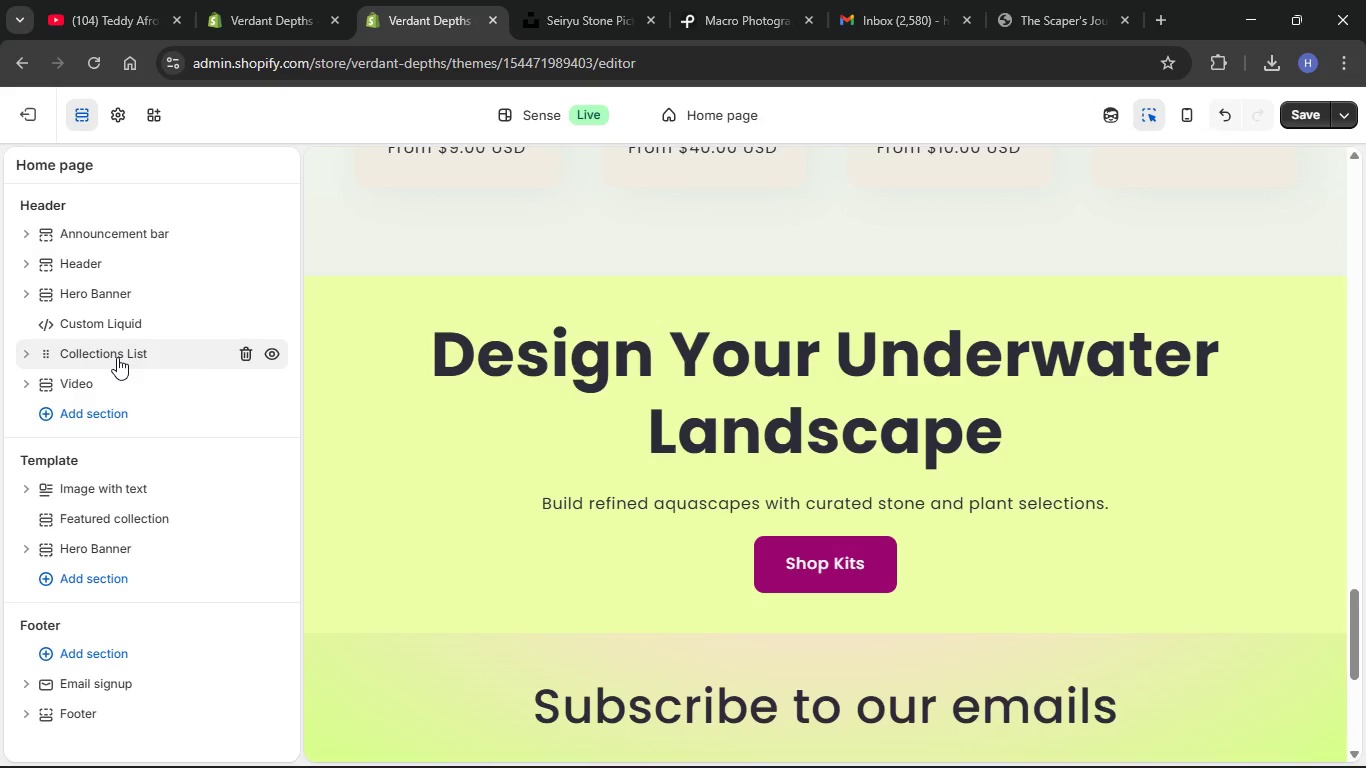 
right_click([117, 357])
 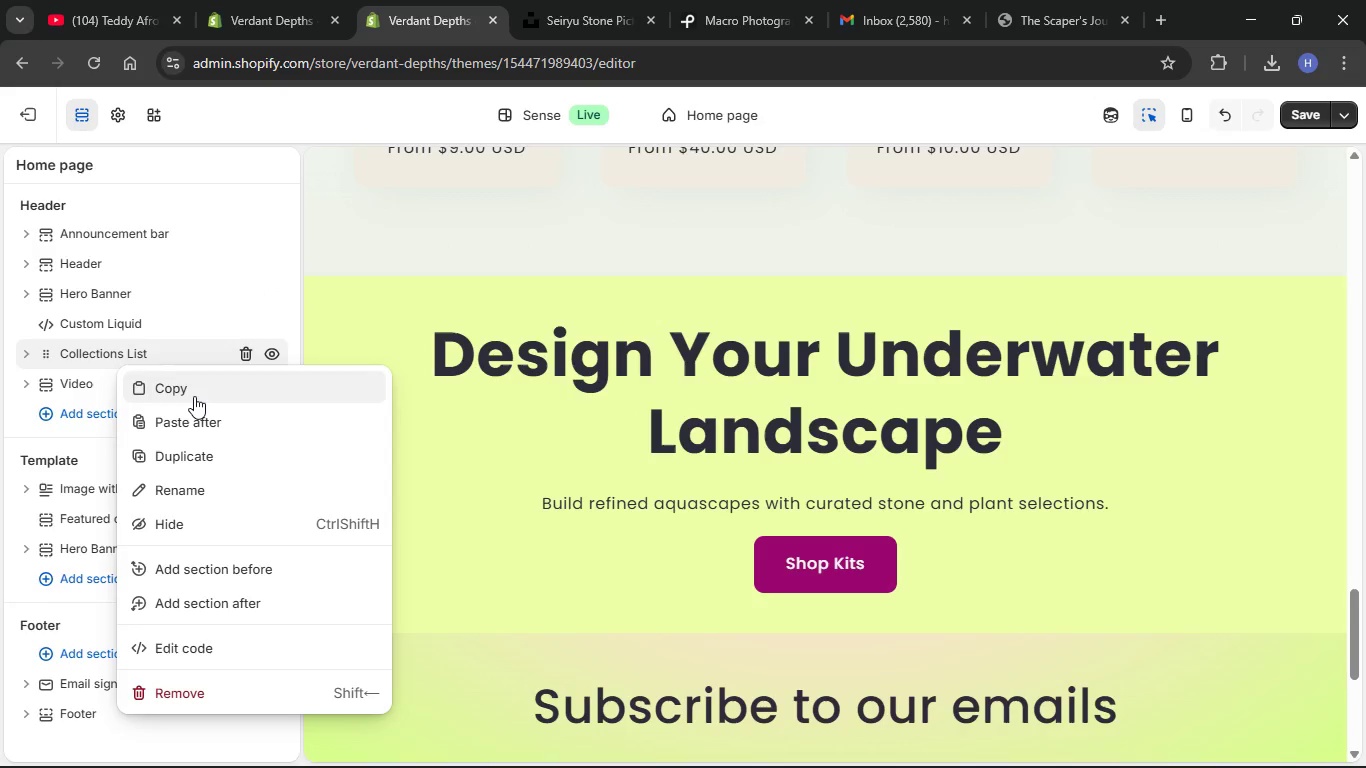 
left_click([194, 396])
 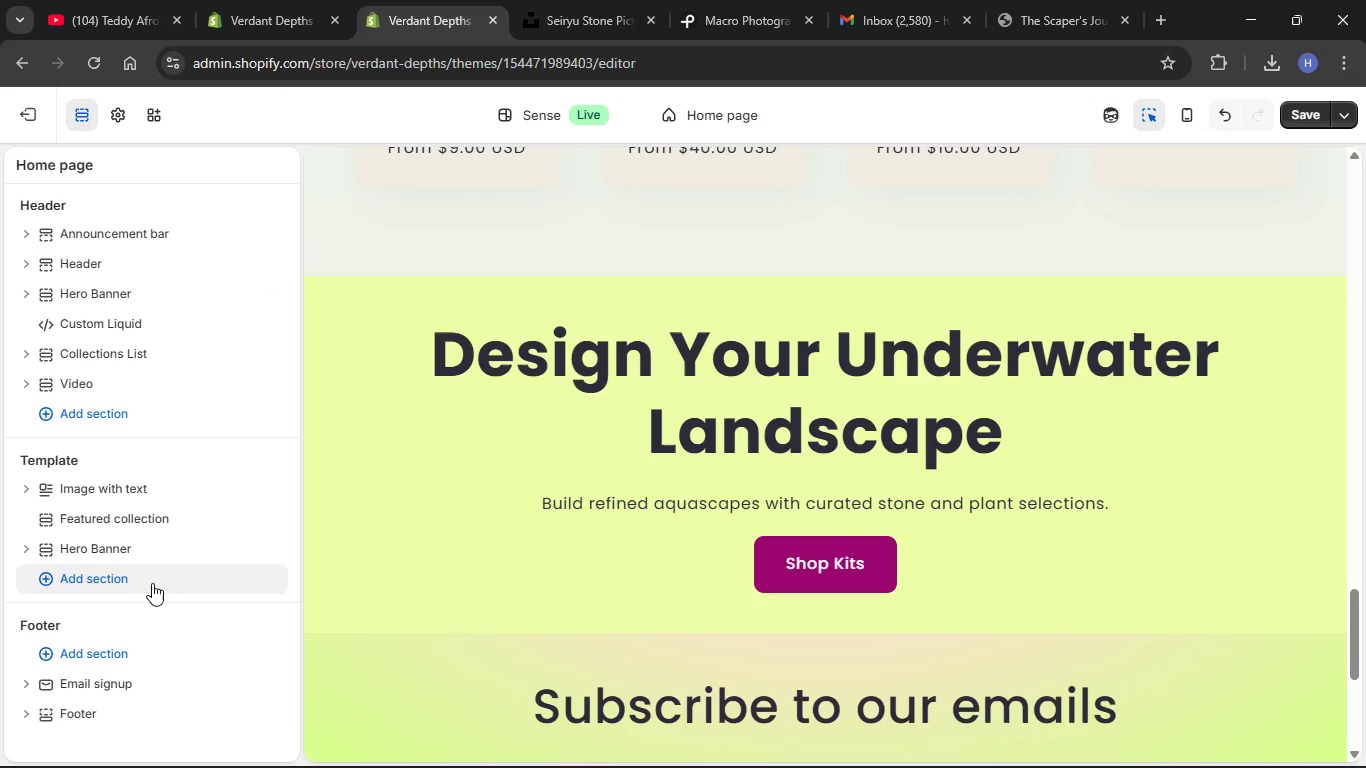 
right_click([151, 581])
 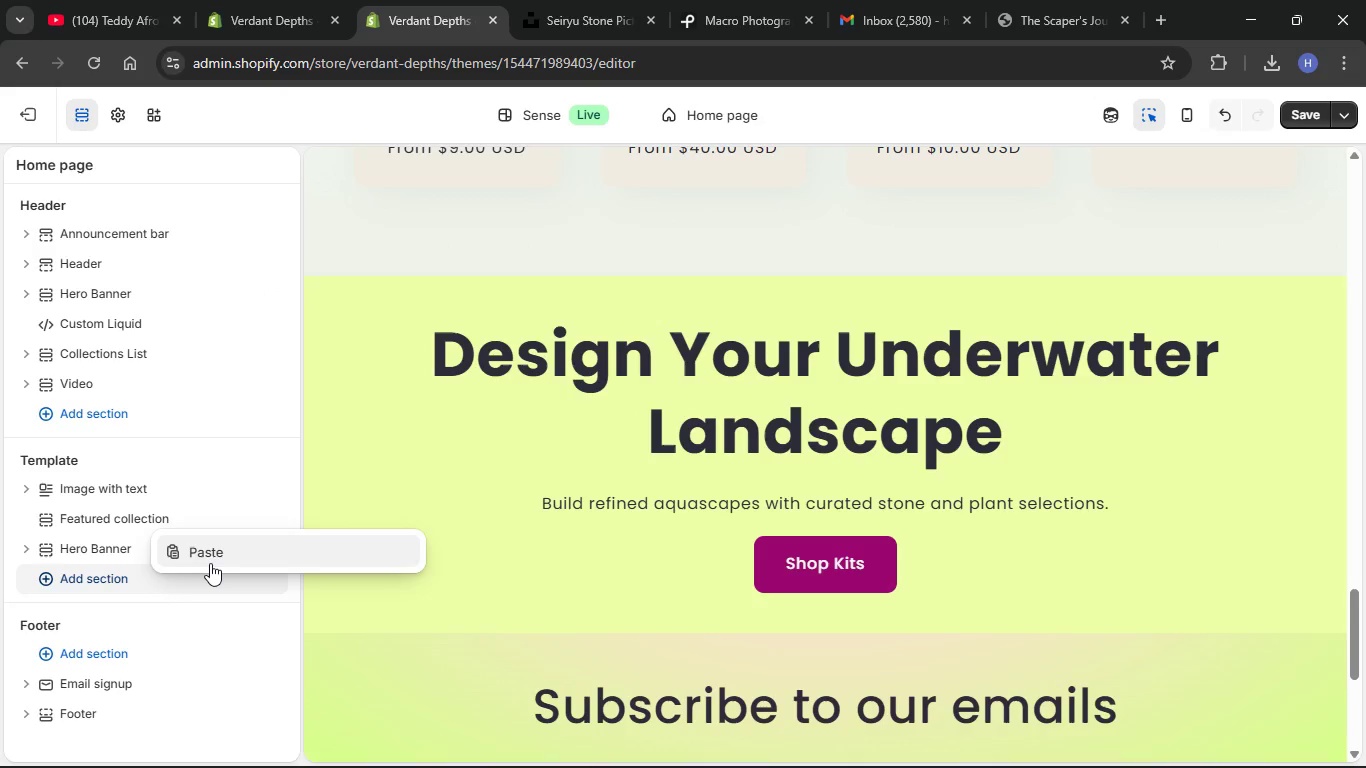 
left_click([210, 562])
 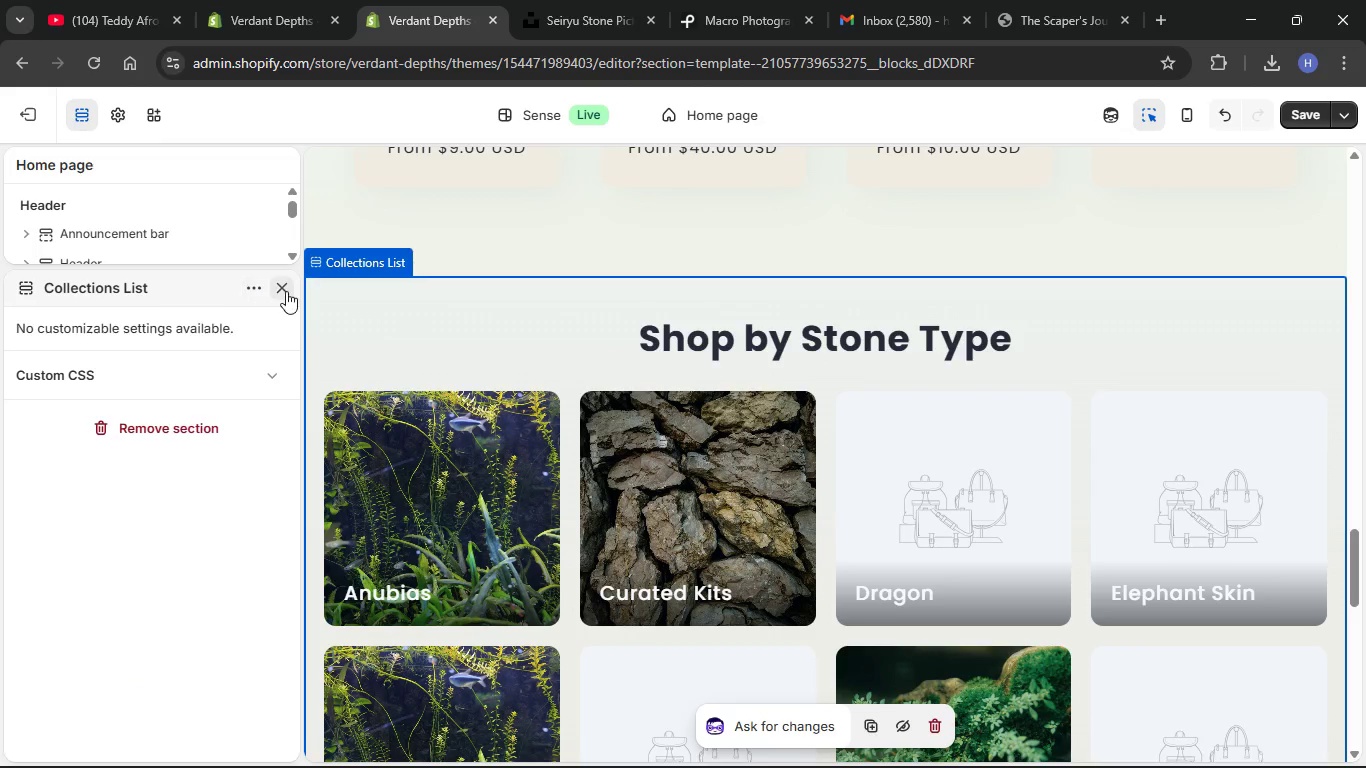 
left_click([286, 291])
 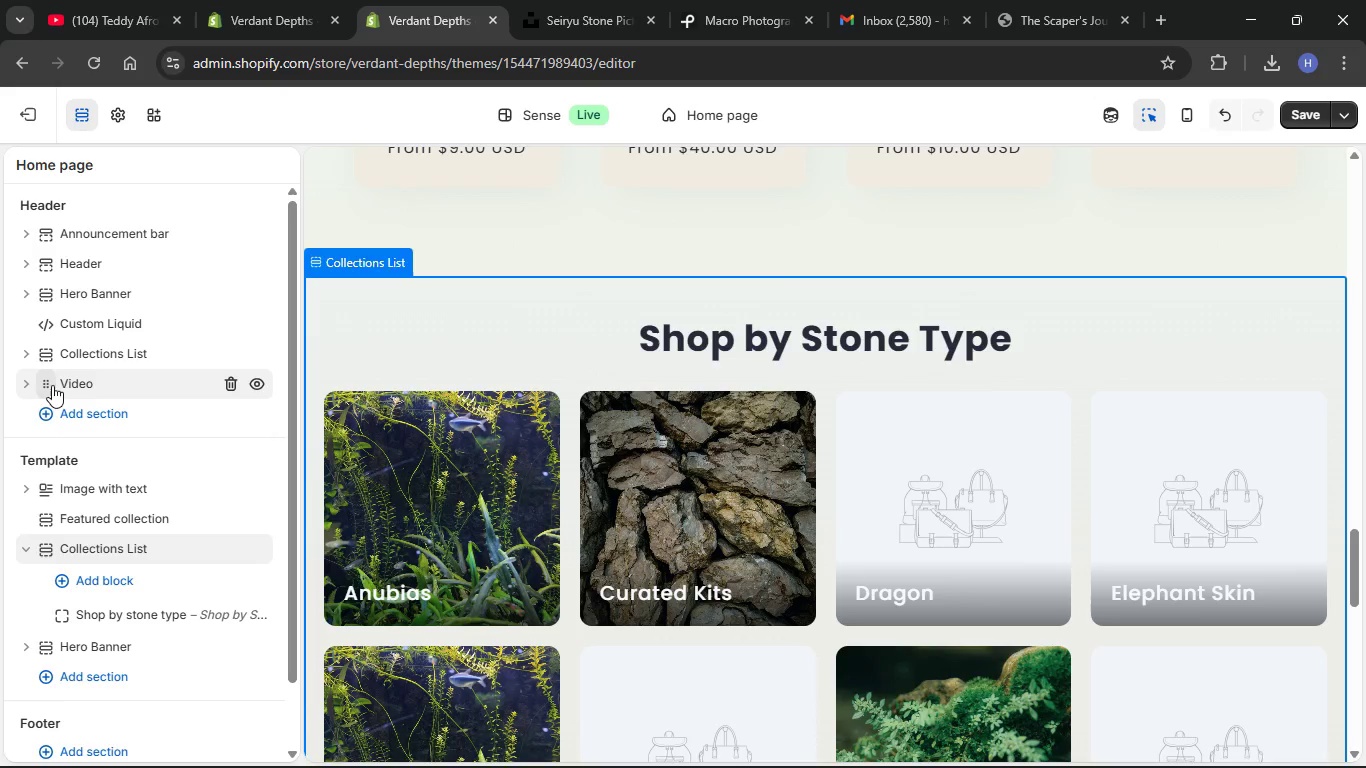 
right_click([61, 384])
 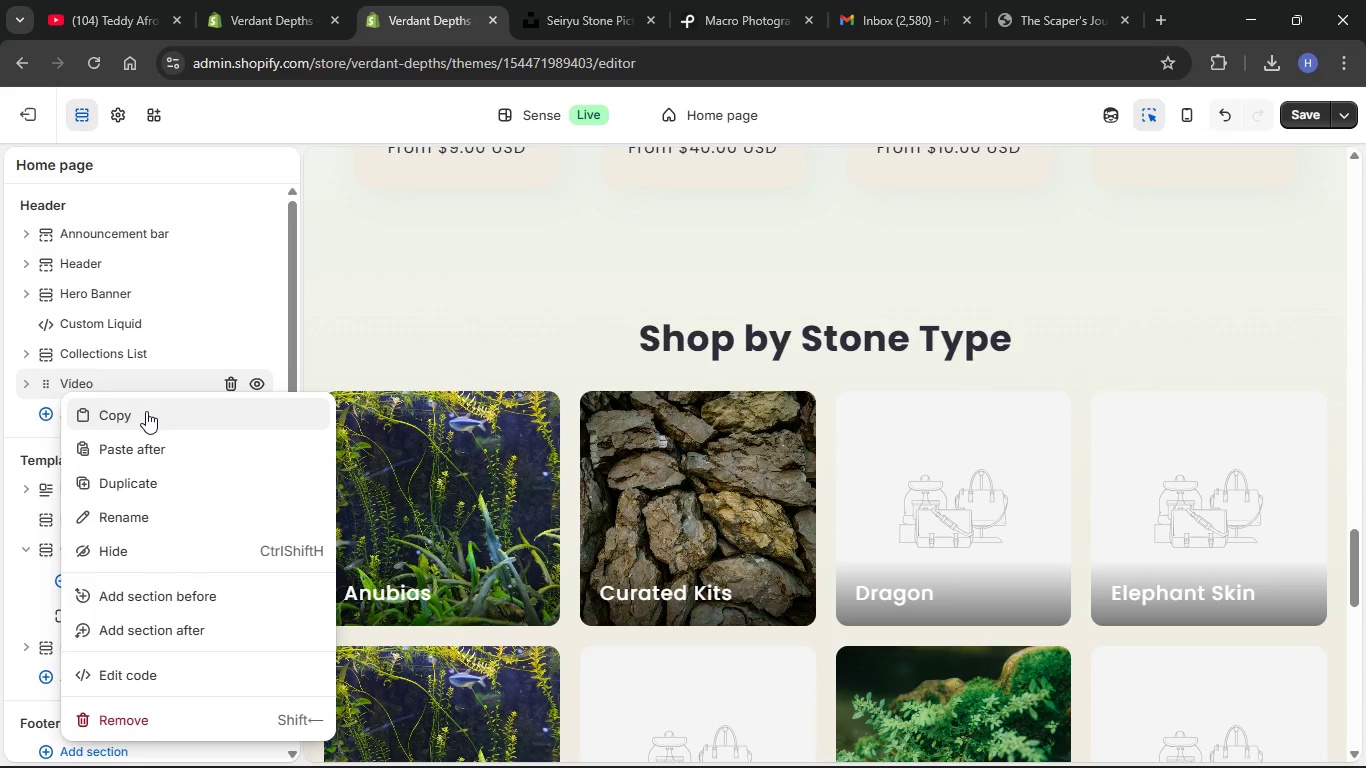 
left_click([146, 411])
 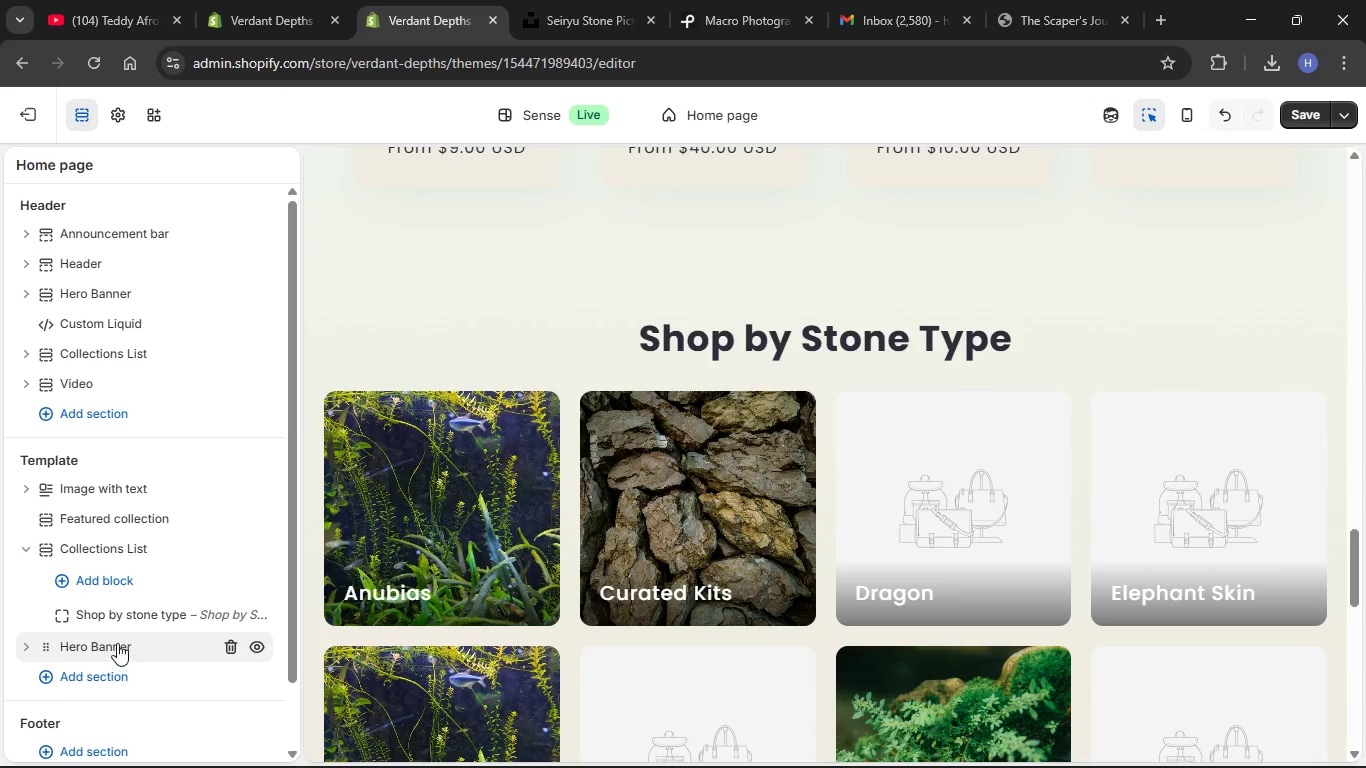 
right_click([122, 671])
 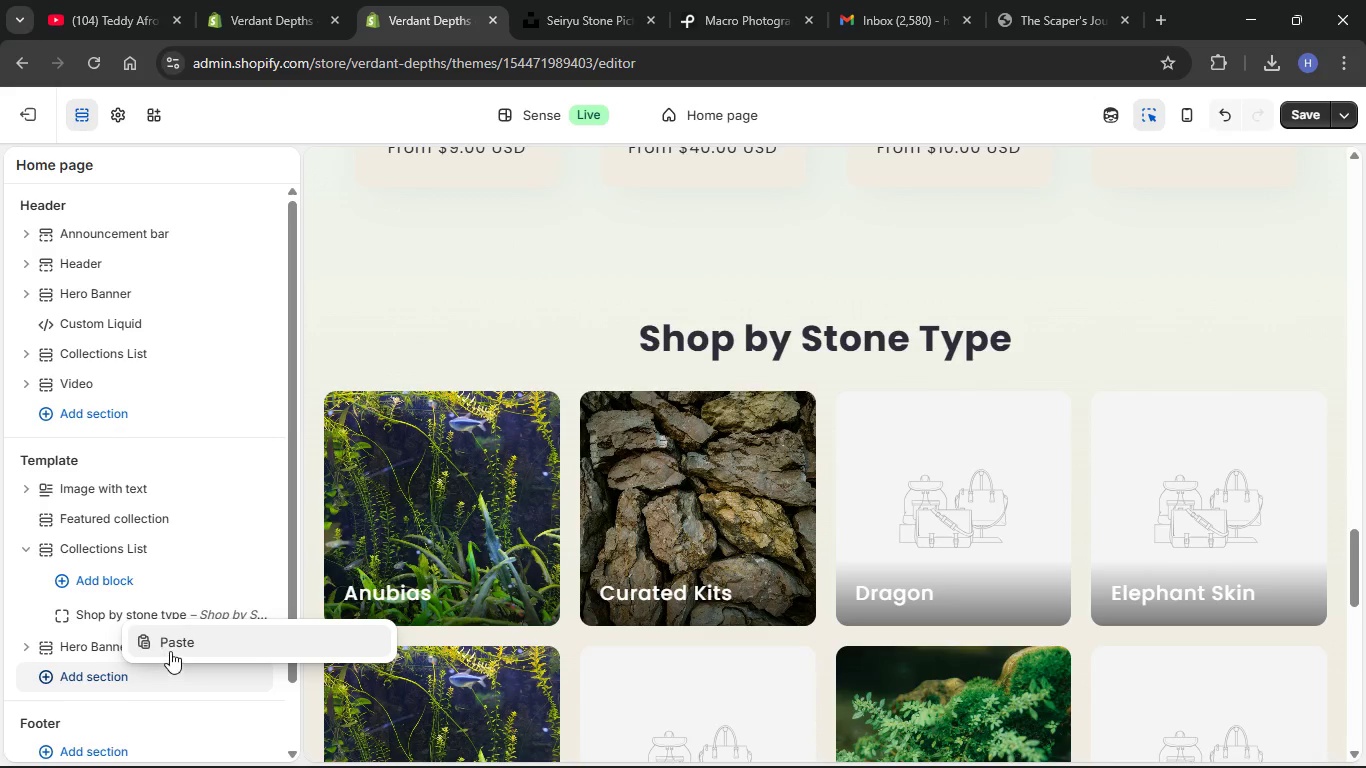 
left_click([173, 649])
 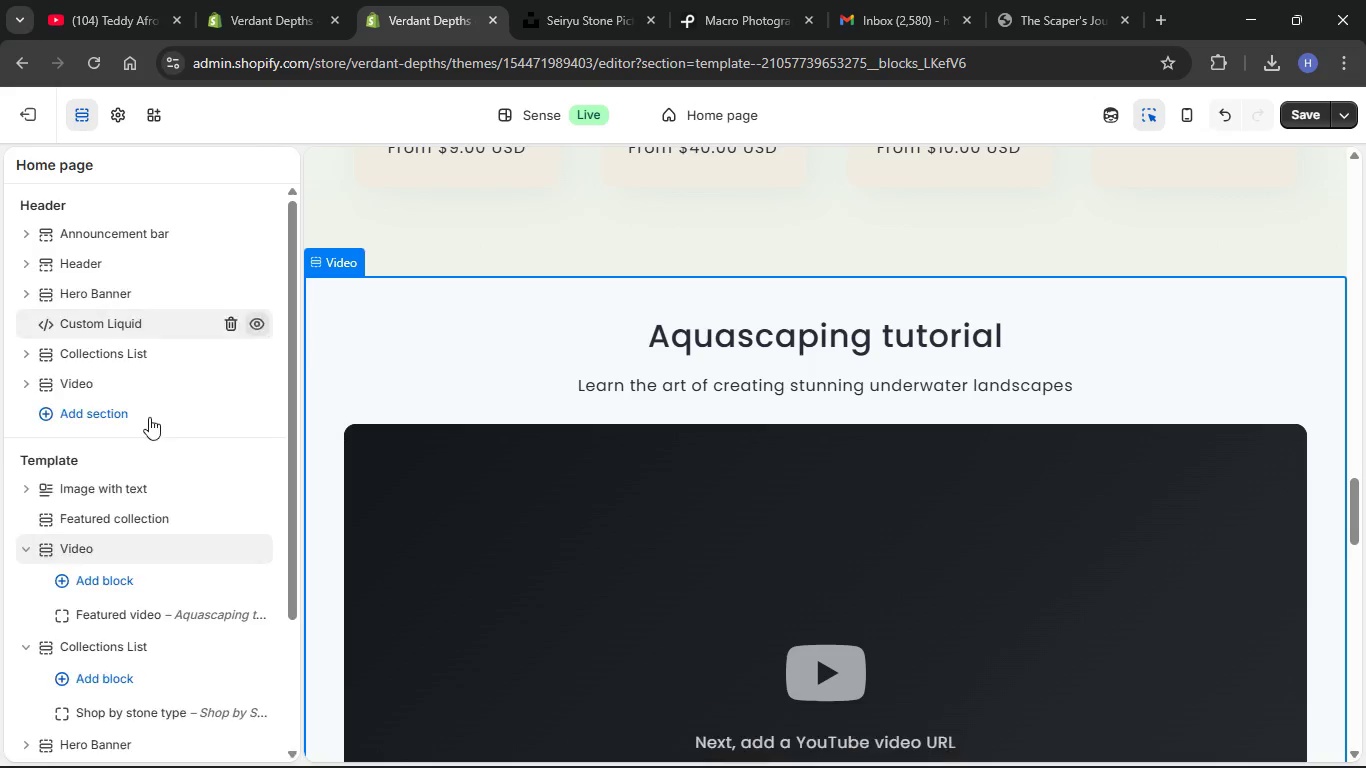 
scroll: coordinate [140, 425], scroll_direction: down, amount: 6.0
 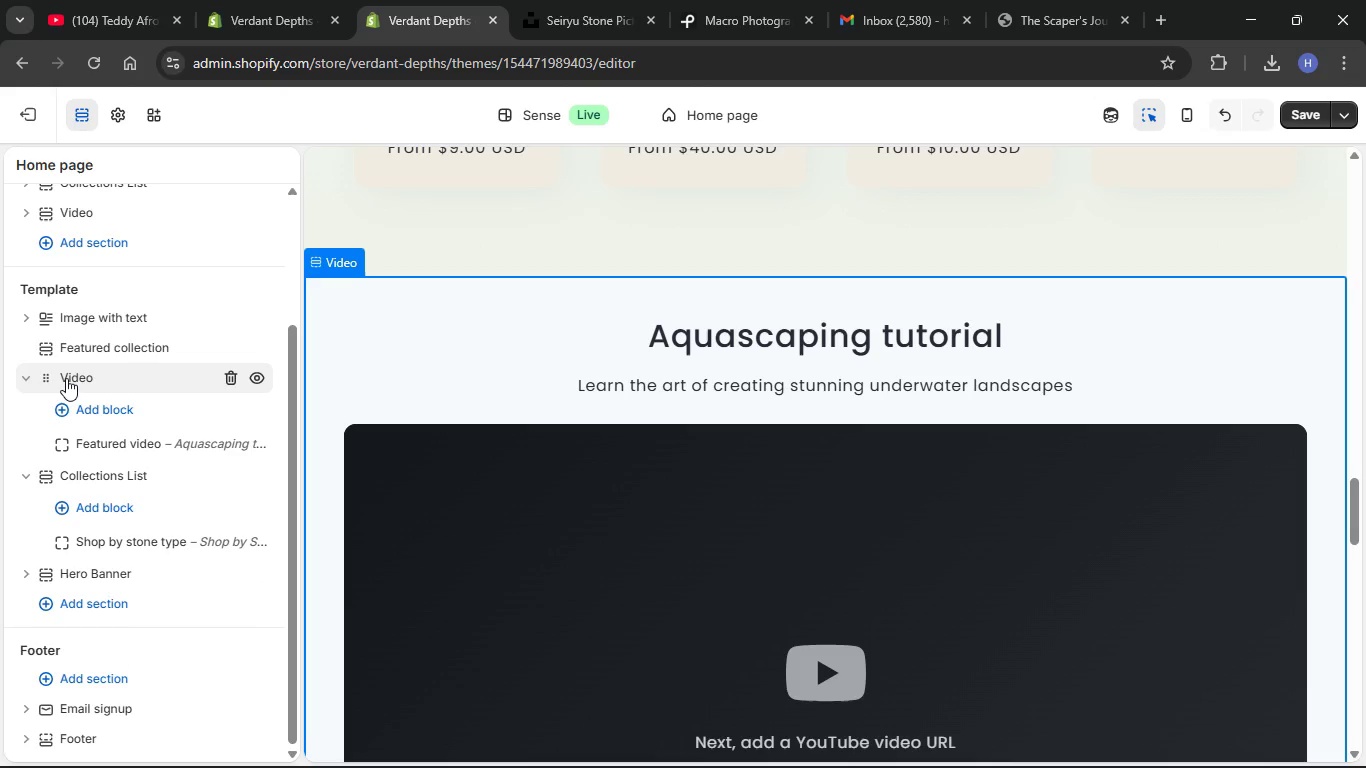 
left_click_drag(start_coordinate=[48, 375], to_coordinate=[75, 580])
 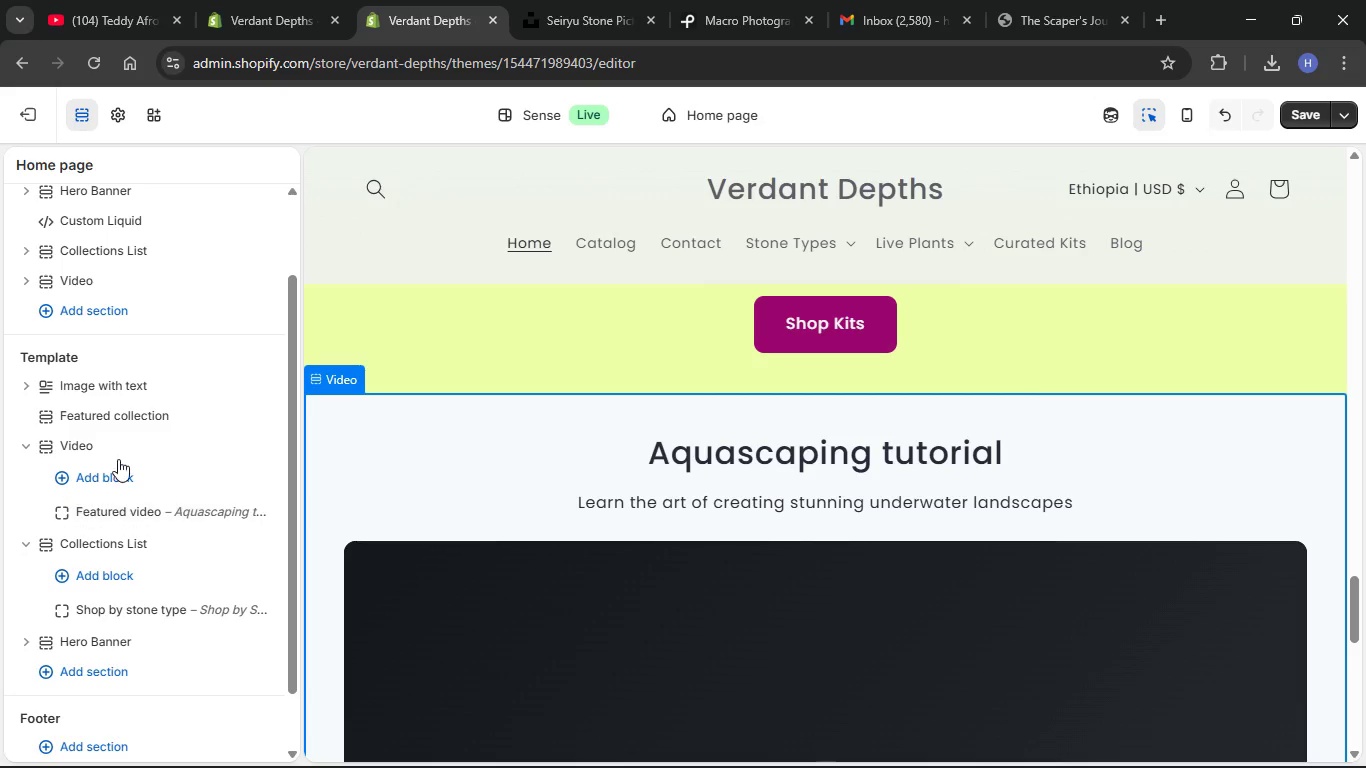 
scroll: coordinate [157, 511], scroll_direction: down, amount: 3.0
 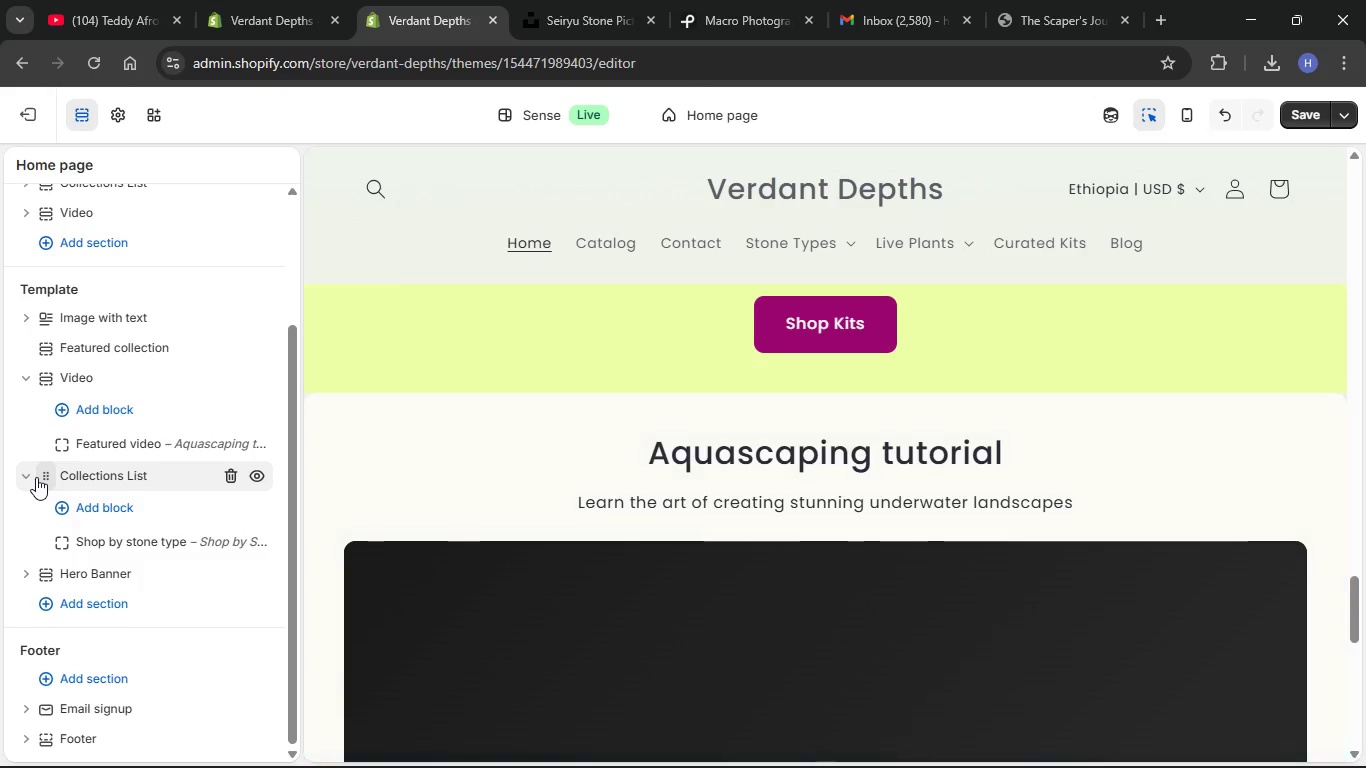 
left_click_drag(start_coordinate=[46, 479], to_coordinate=[91, 426])
 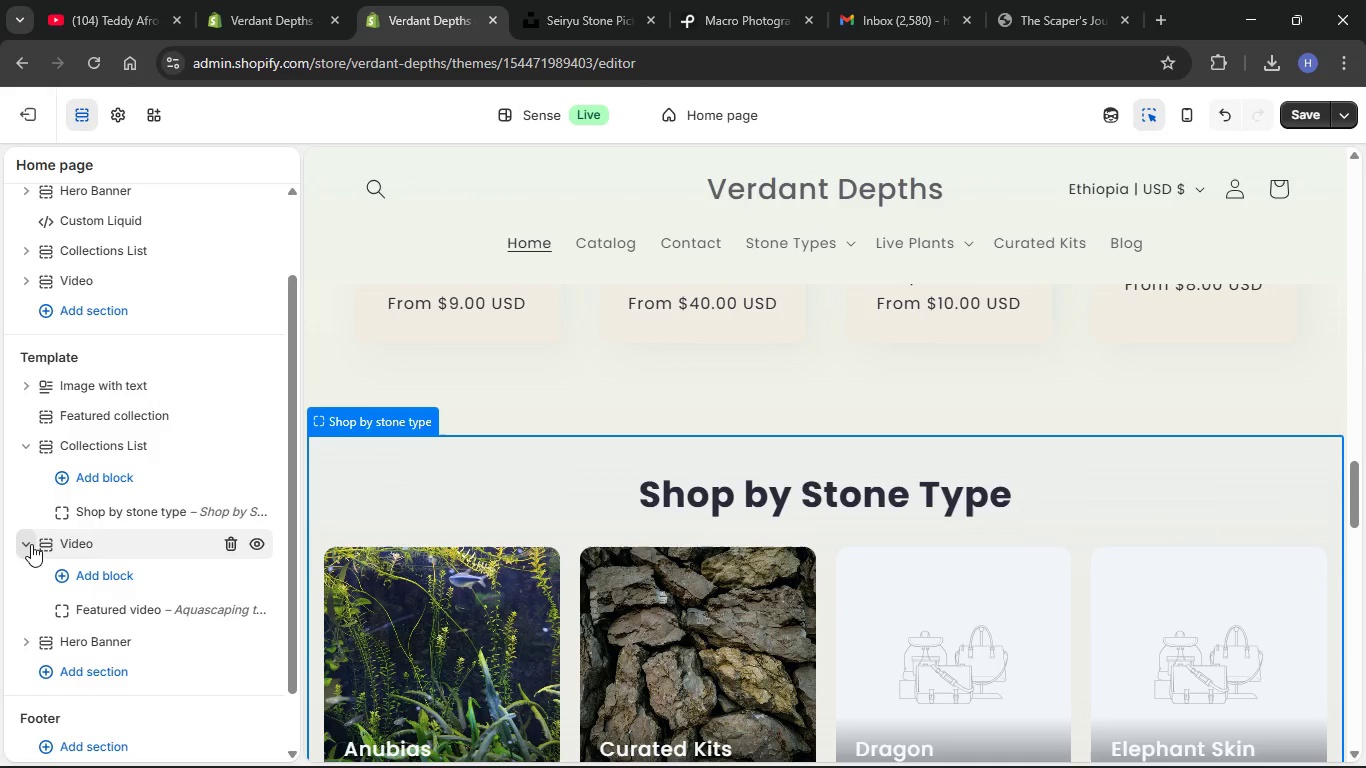 
left_click_drag(start_coordinate=[39, 545], to_coordinate=[74, 601])
 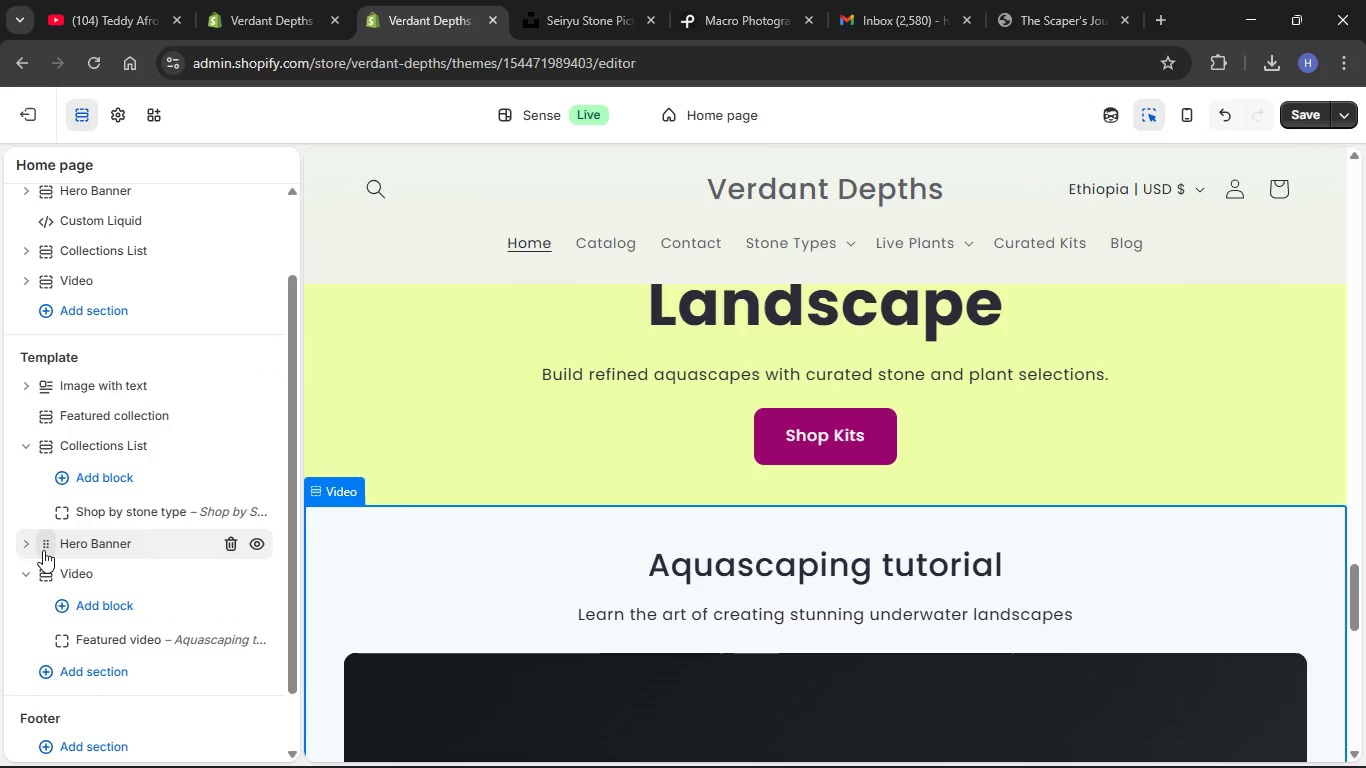 
left_click_drag(start_coordinate=[43, 550], to_coordinate=[59, 444])
 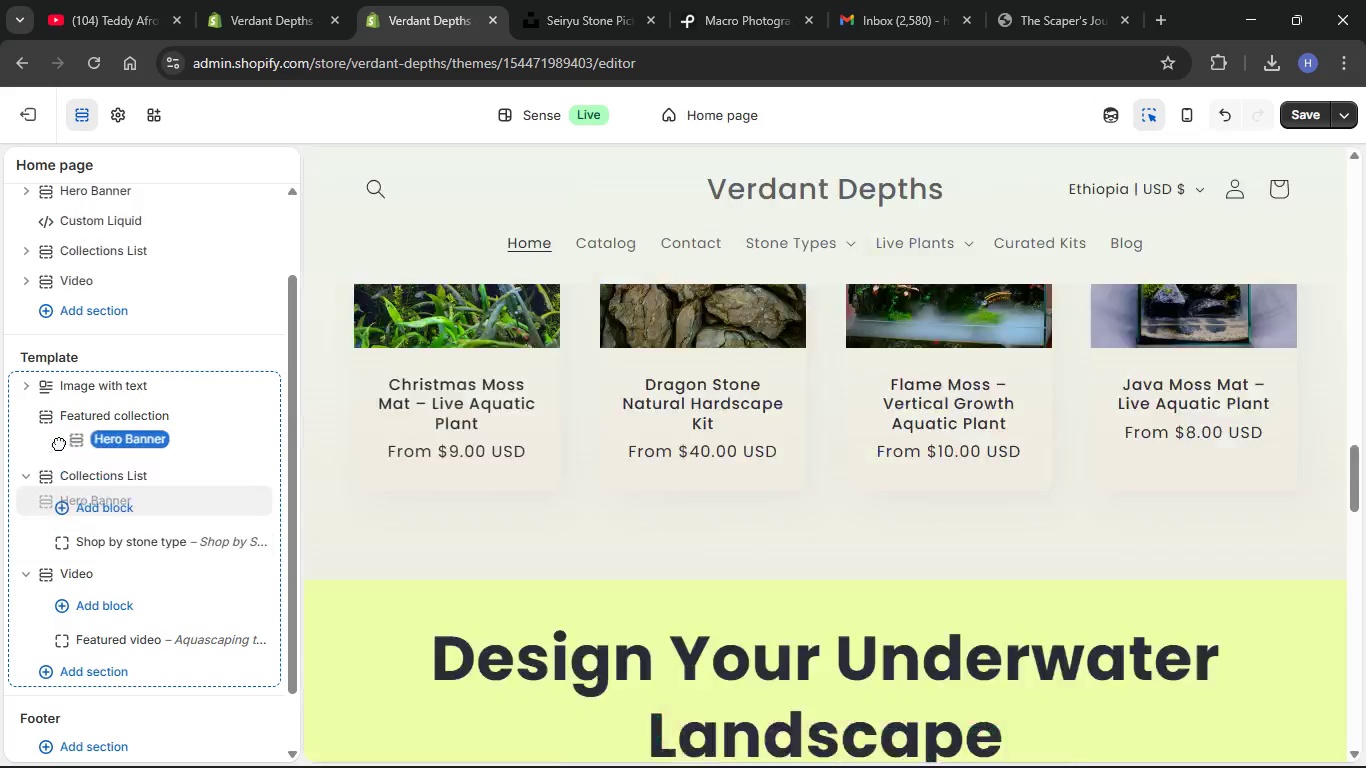 
mouse_move([36, 461])
 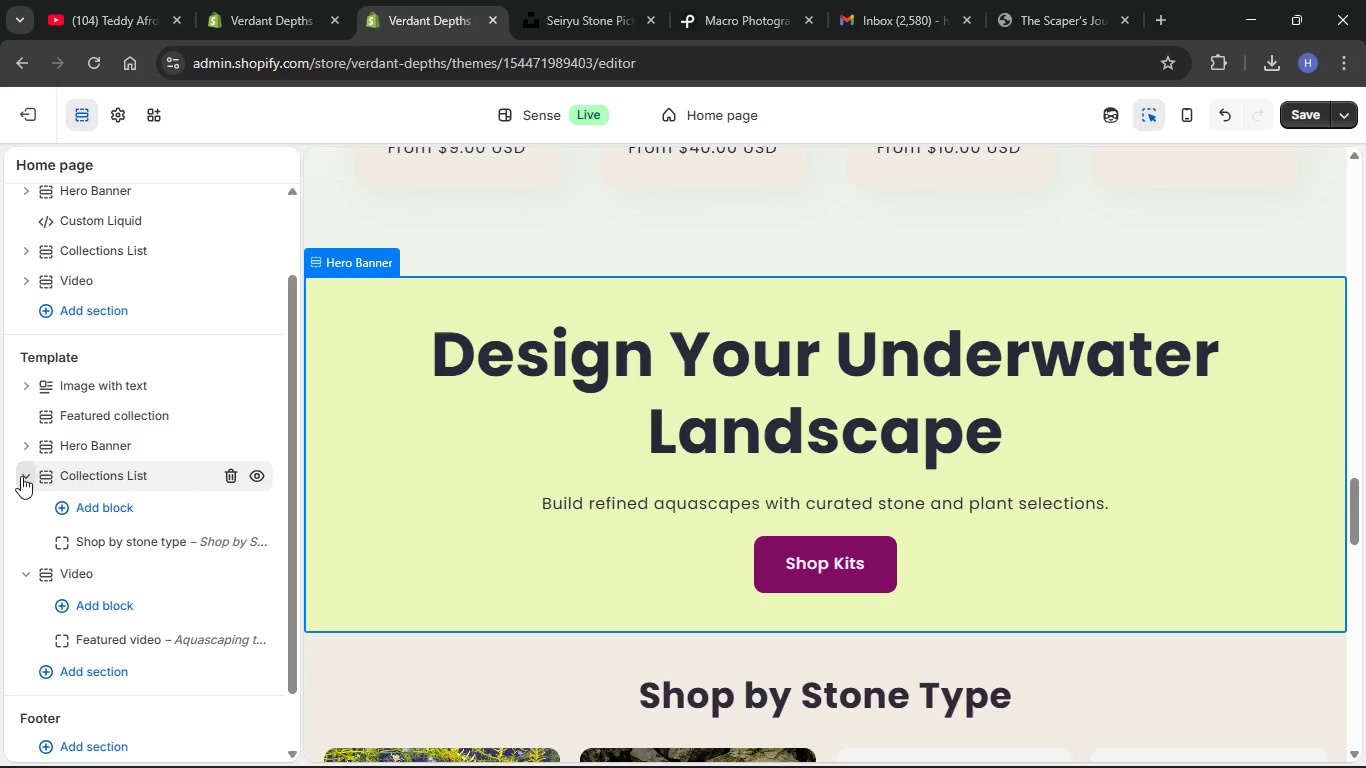 
left_click([21, 476])
 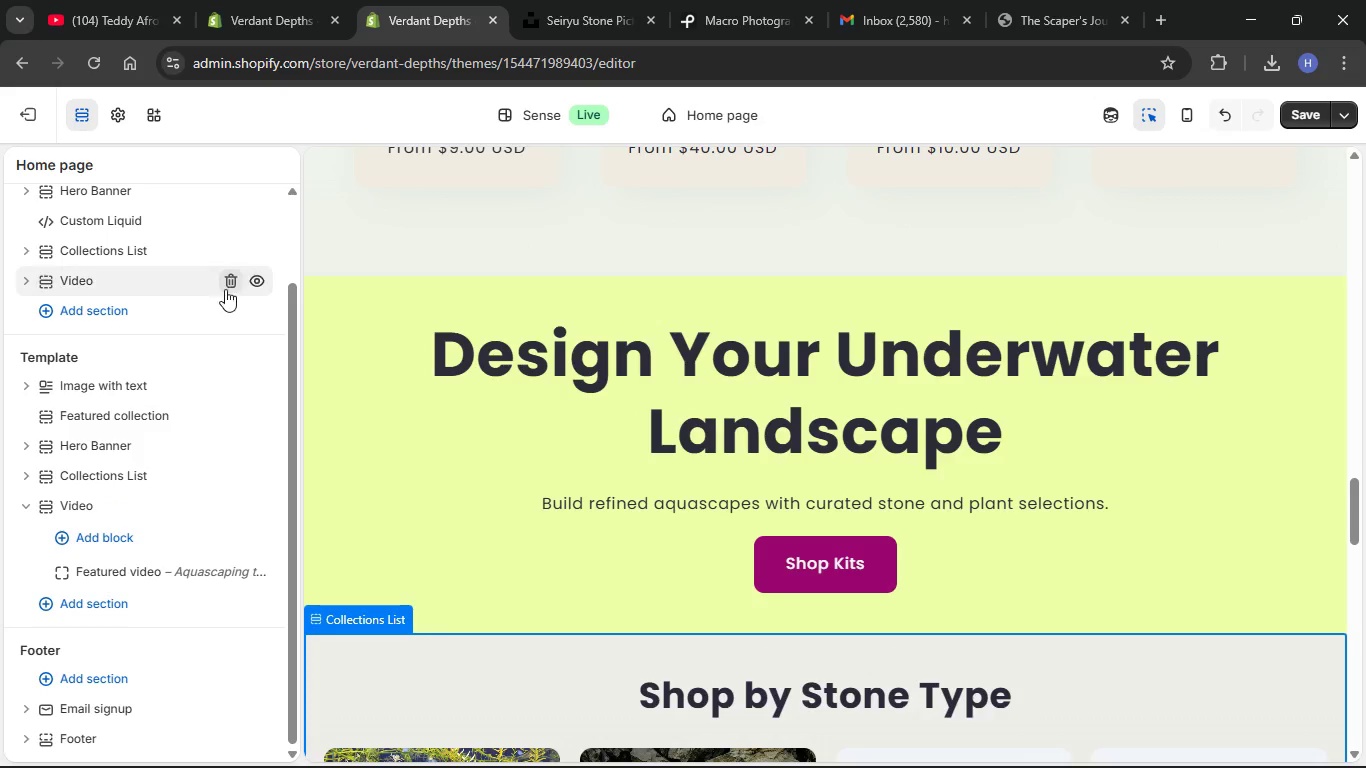 
left_click([235, 280])
 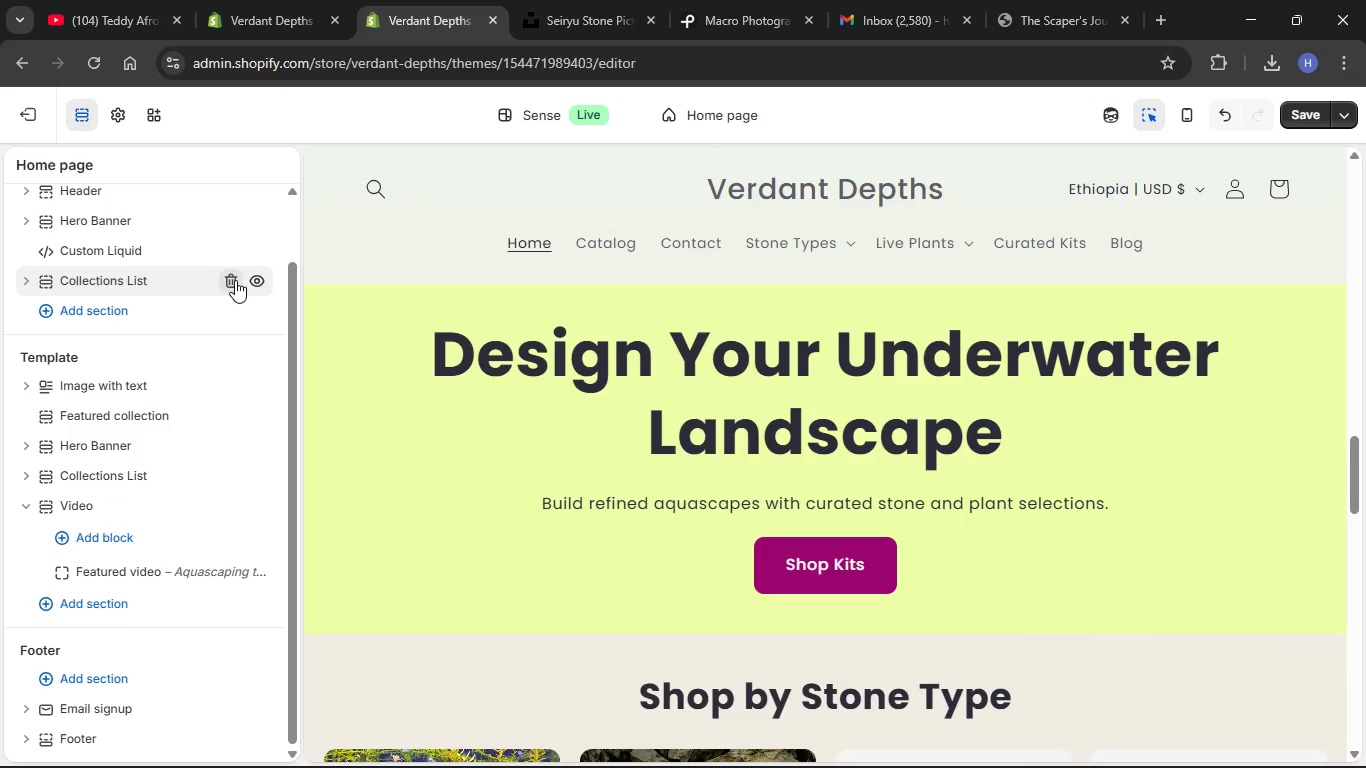 
left_click([235, 280])
 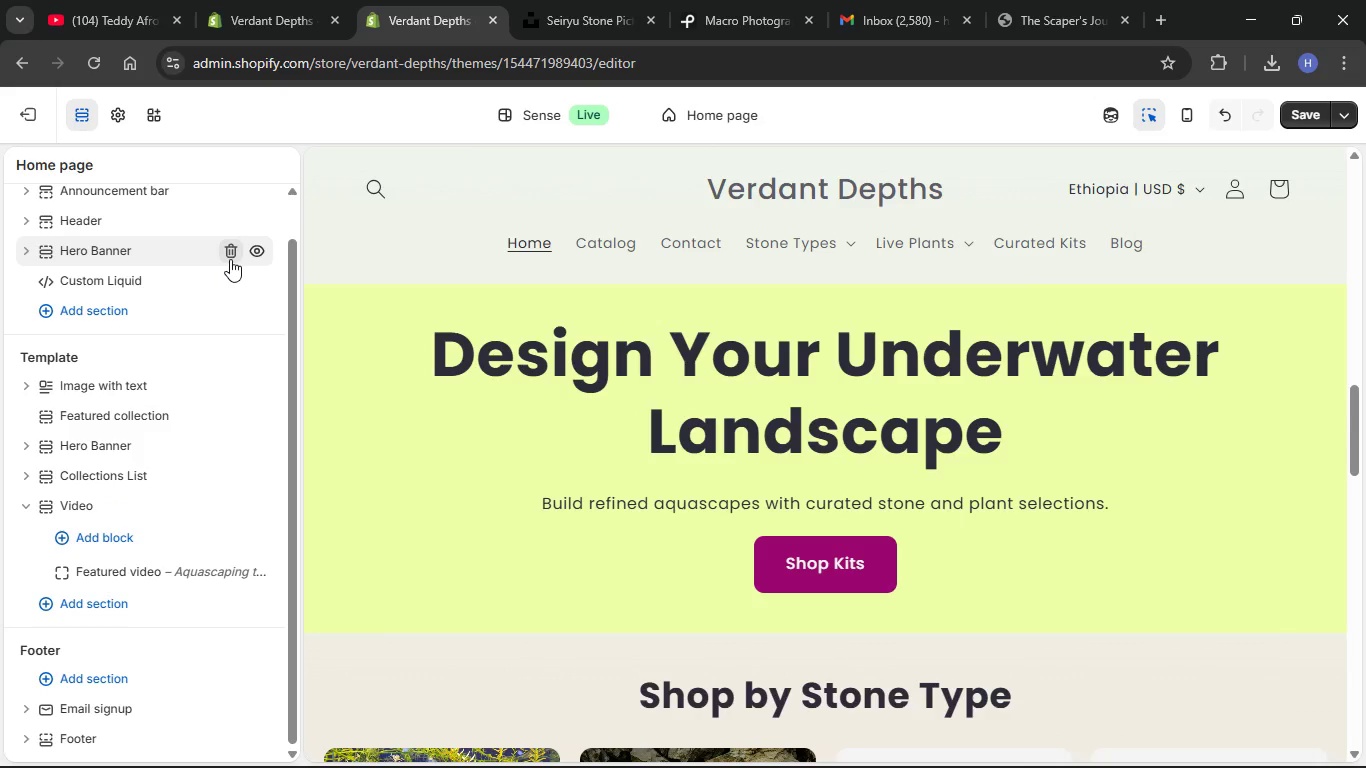 
left_click([230, 255])
 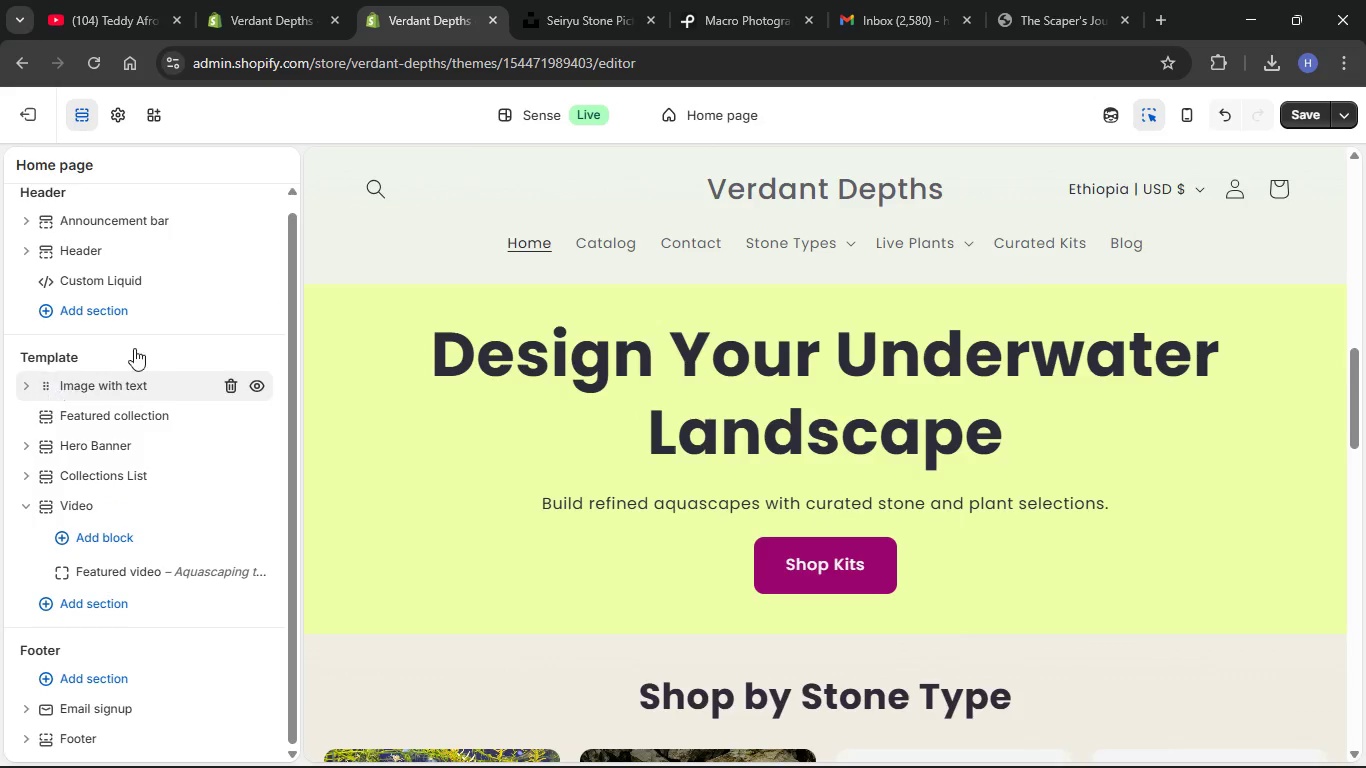 
scroll: coordinate [691, 410], scroll_direction: up, amount: 43.0
 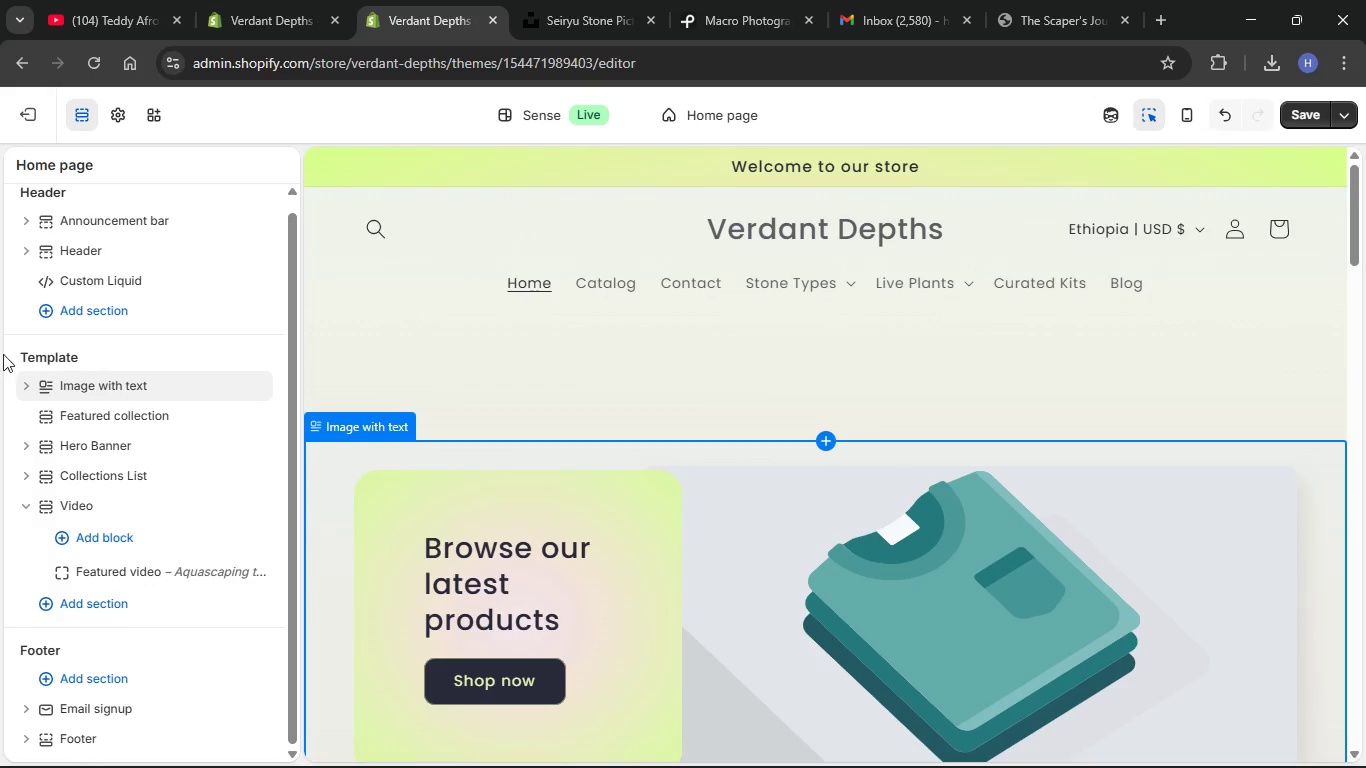 
left_click_drag(start_coordinate=[49, 388], to_coordinate=[65, 490])
 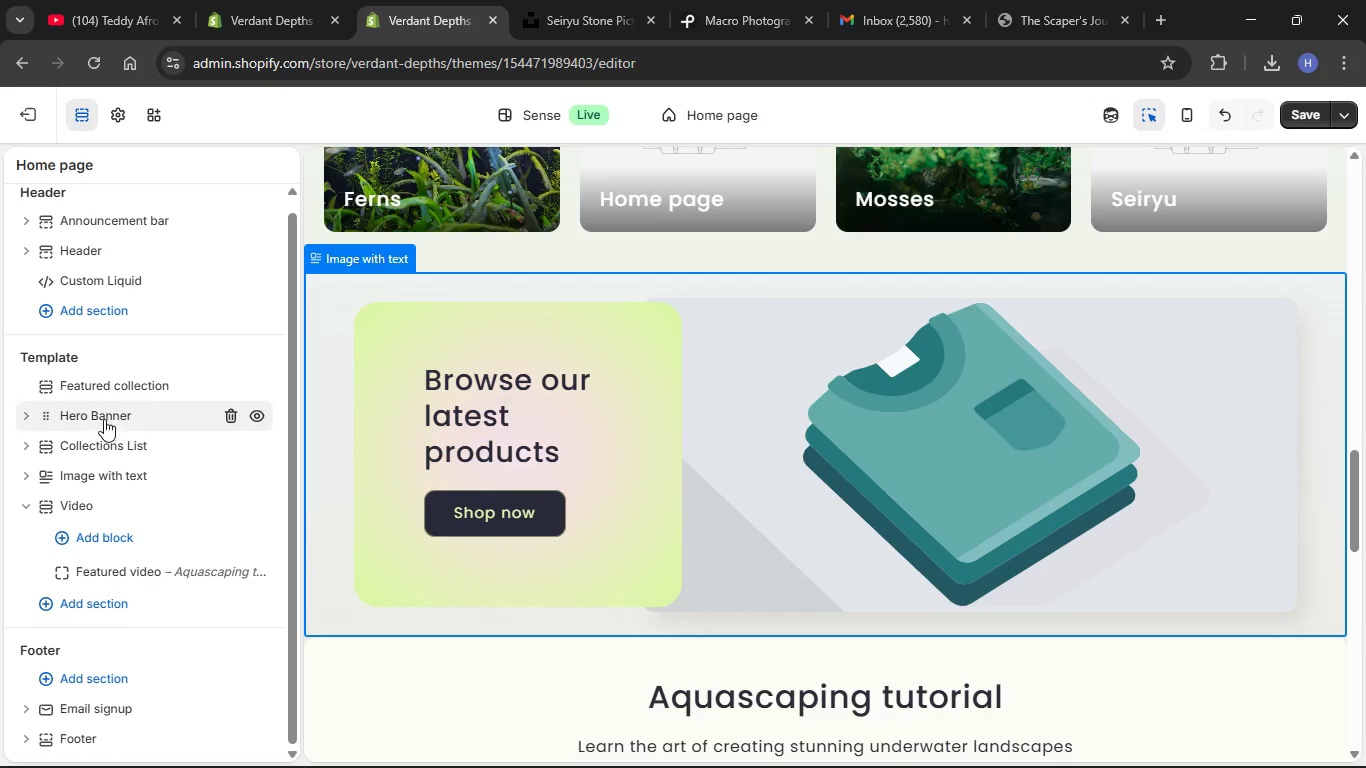 
scroll: coordinate [104, 419], scroll_direction: up, amount: 4.0
 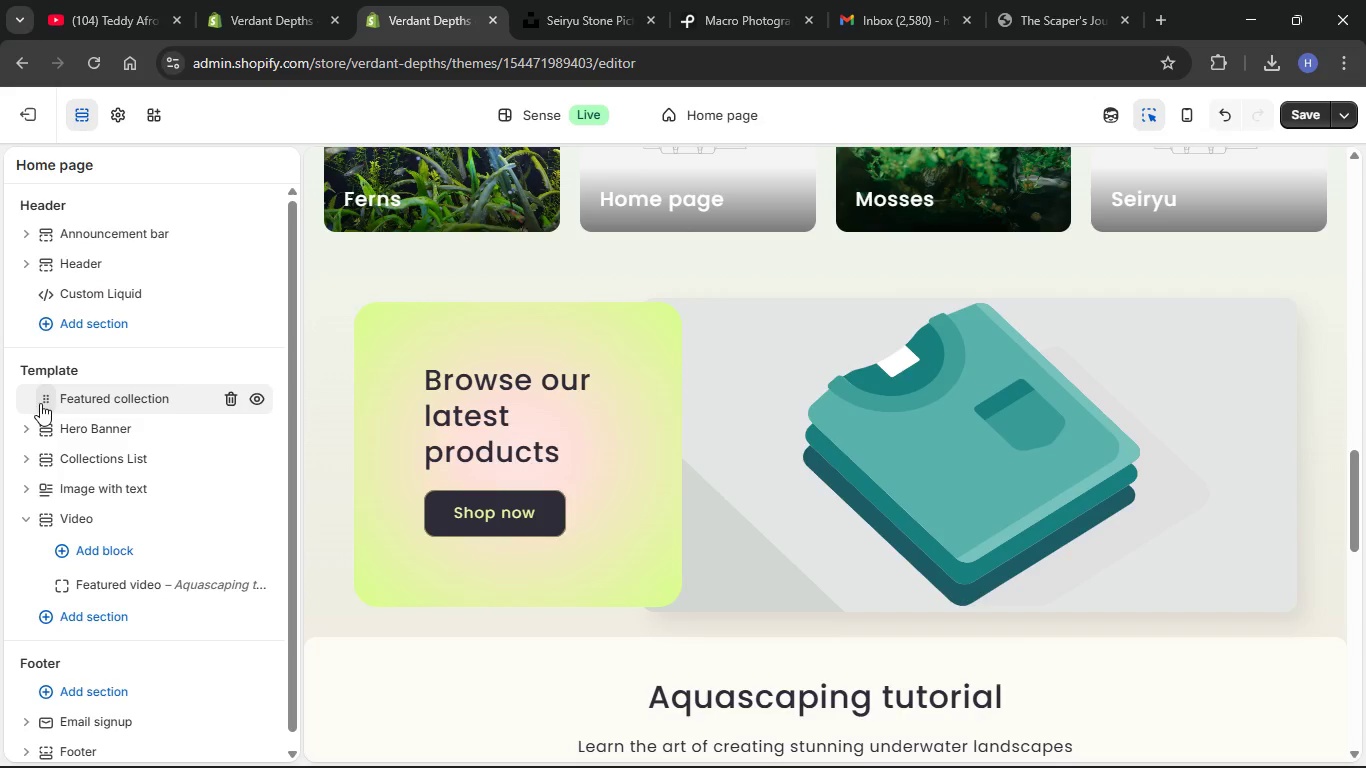 
left_click_drag(start_coordinate=[42, 402], to_coordinate=[76, 476])
 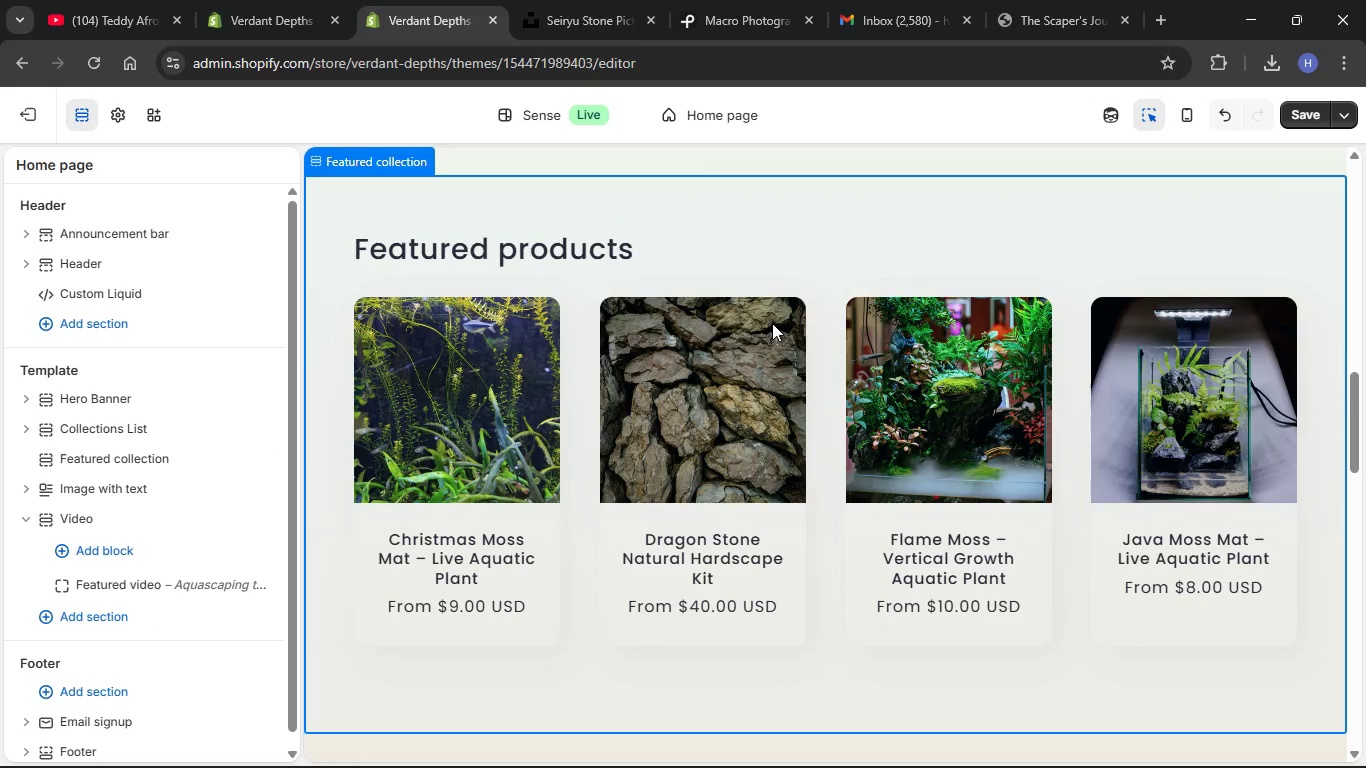 
scroll: coordinate [919, 711], scroll_direction: up, amount: 18.0
 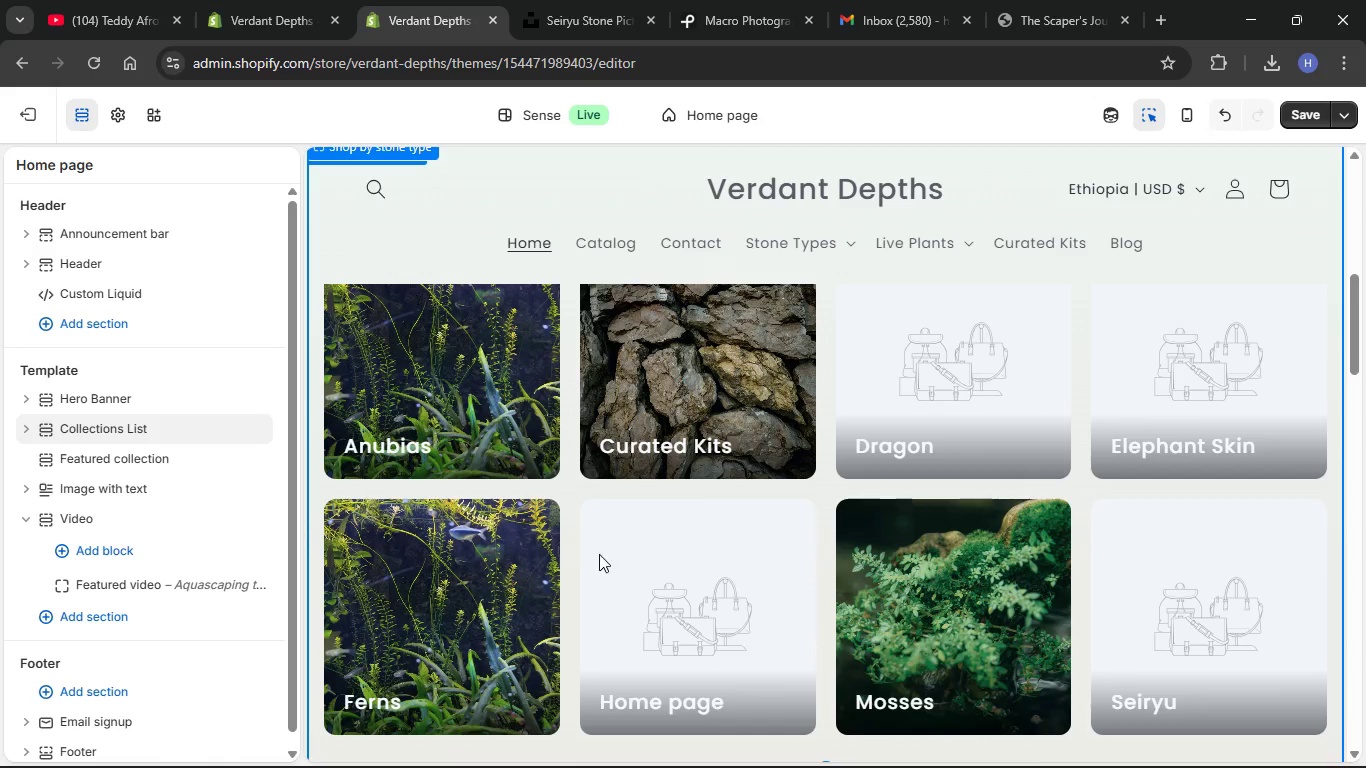 
scroll: coordinate [522, 481], scroll_direction: down, amount: 21.0
 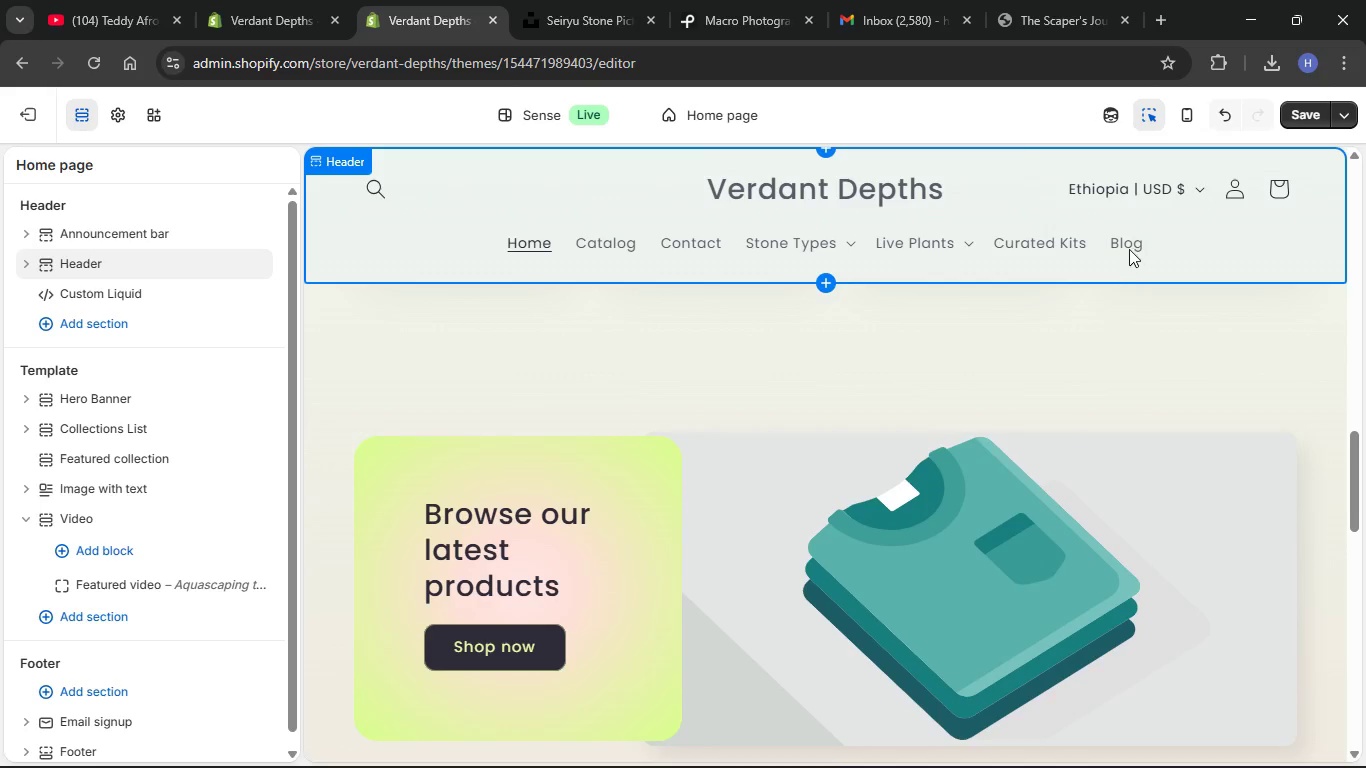 
left_click([1127, 247])
 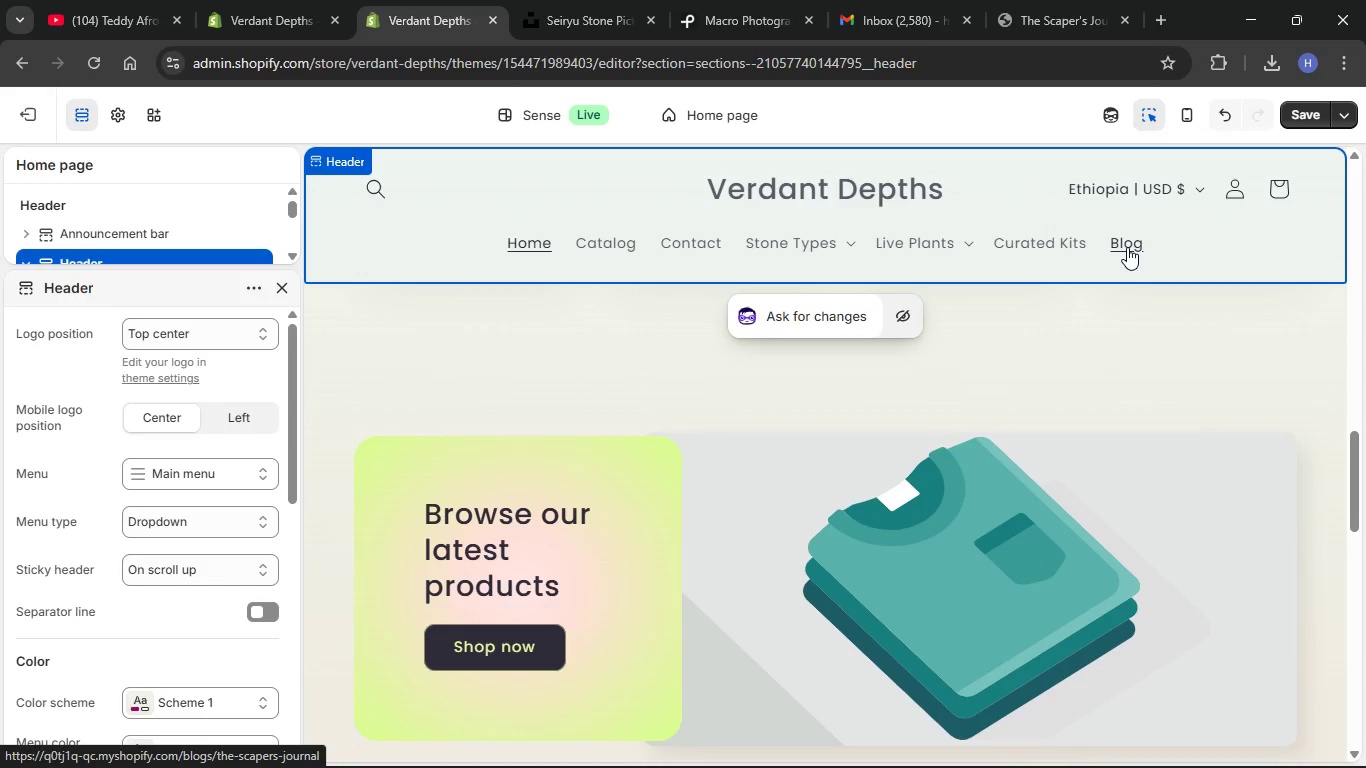 
left_click([1129, 236])
 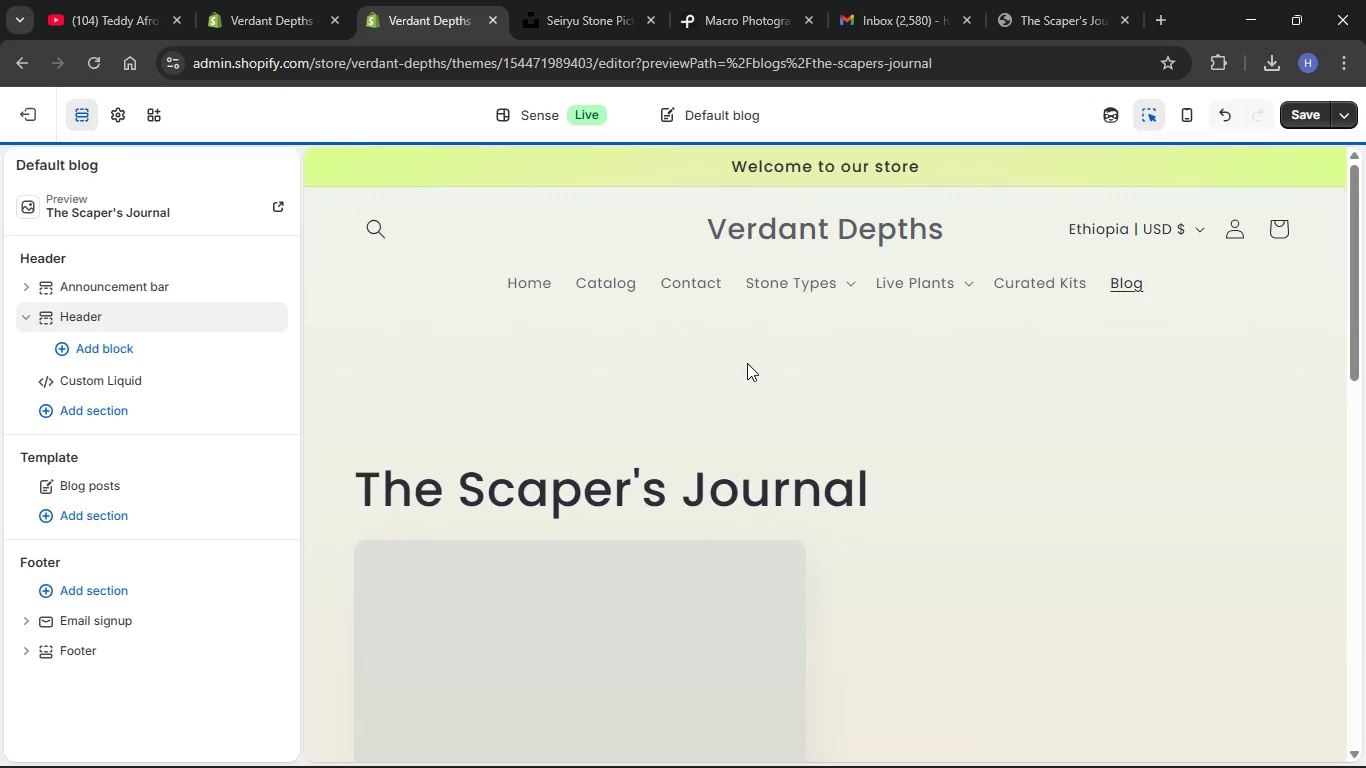 
scroll: coordinate [719, 390], scroll_direction: down, amount: 2.0
 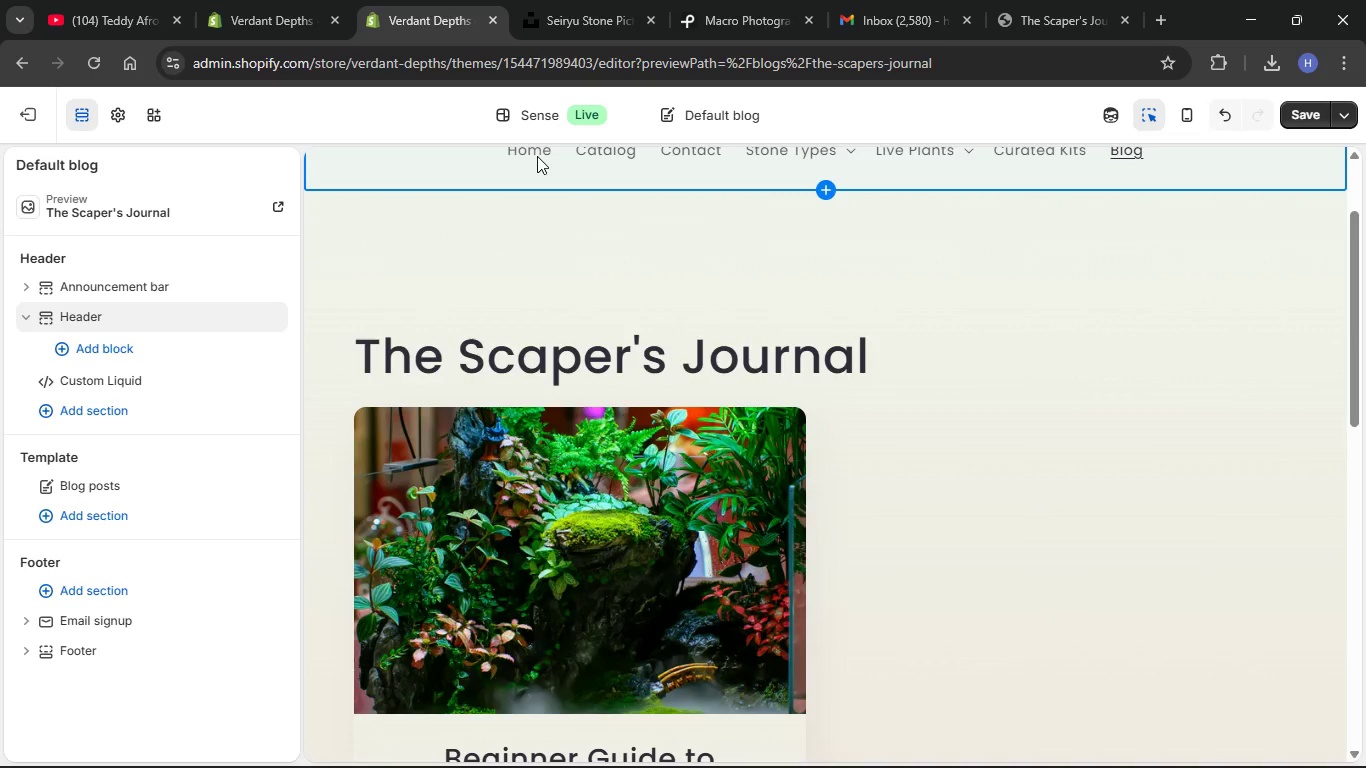 
left_click([540, 152])
 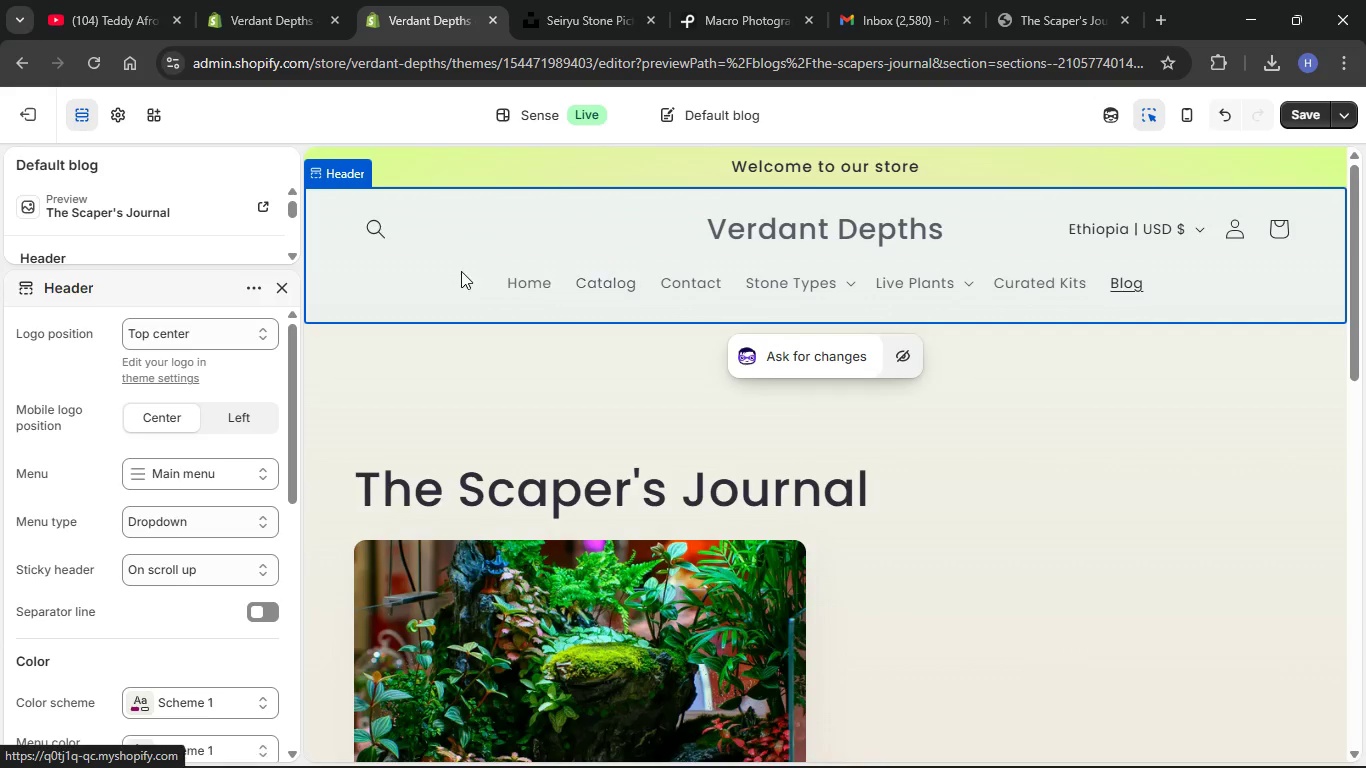 
left_click([535, 280])
 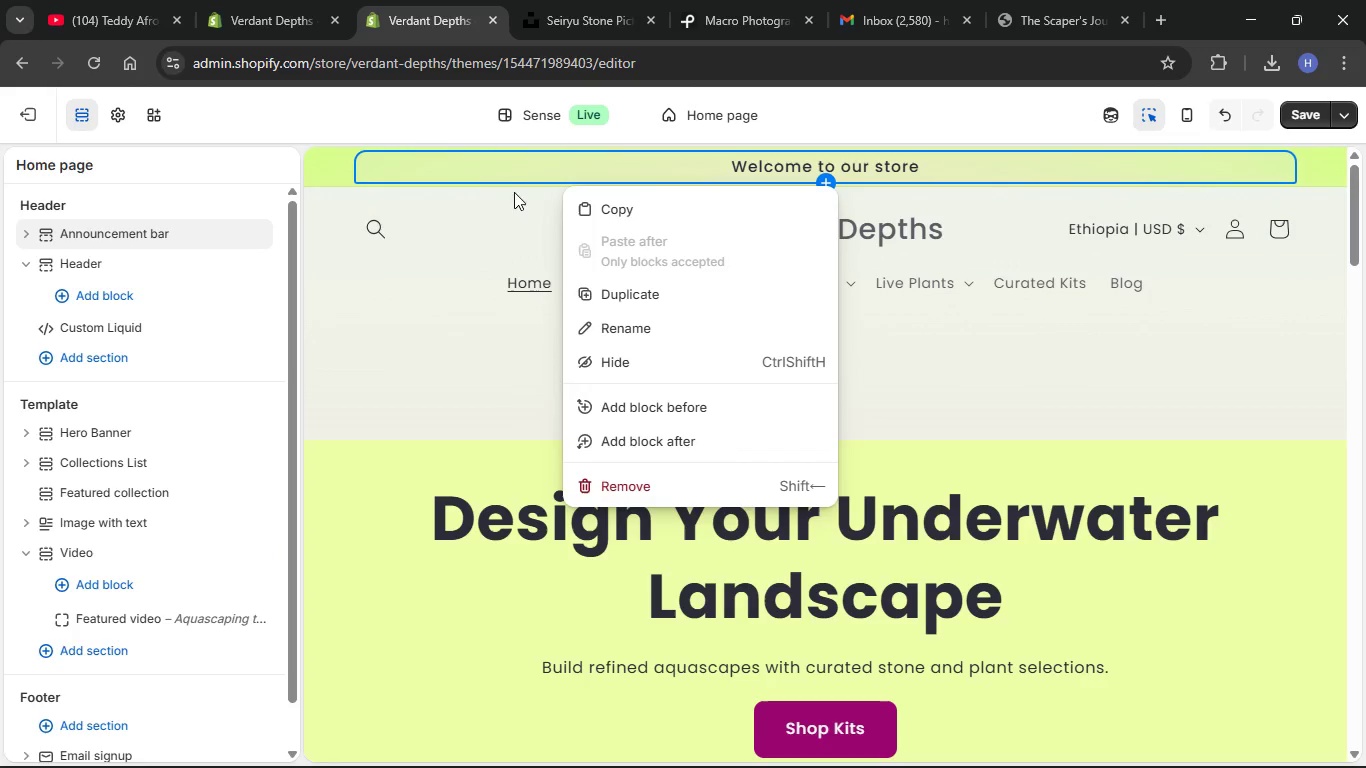 
wait(7.39)
 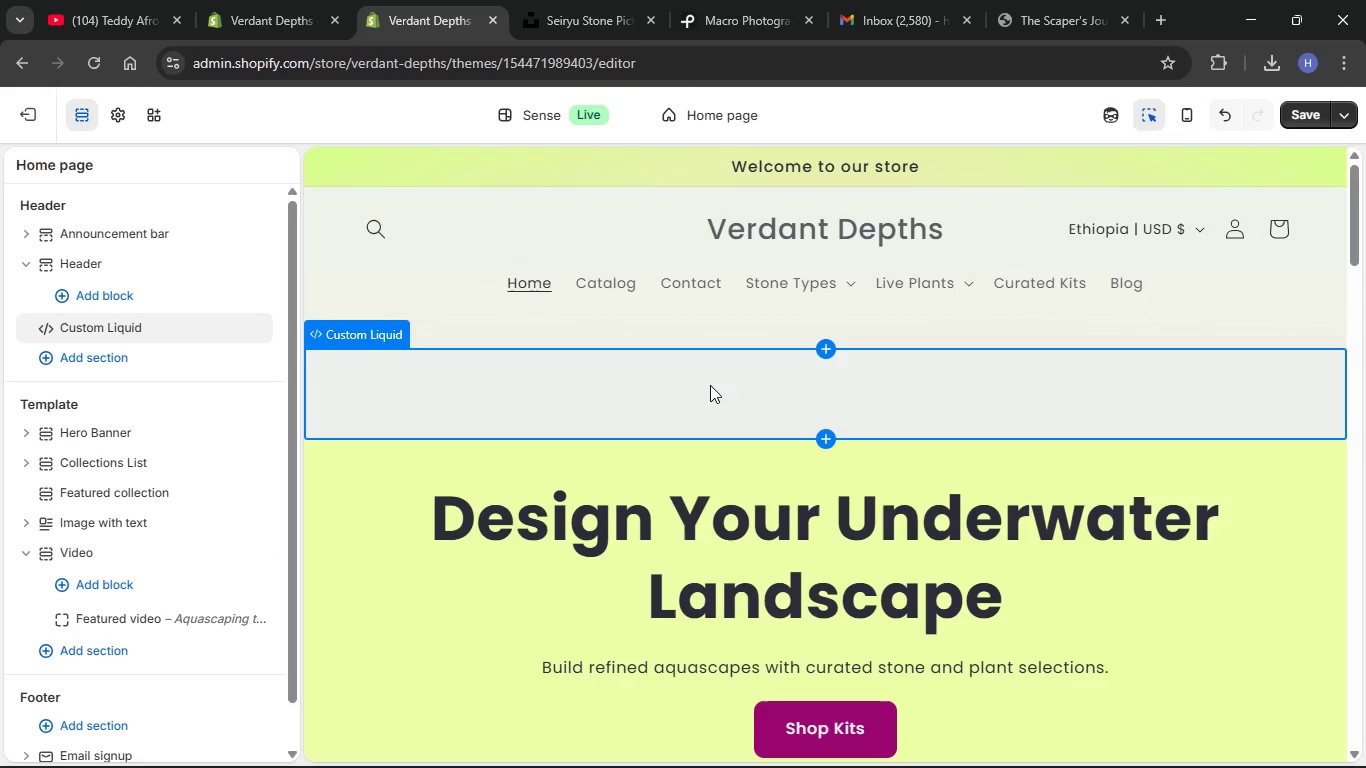 
left_click([582, 655])
 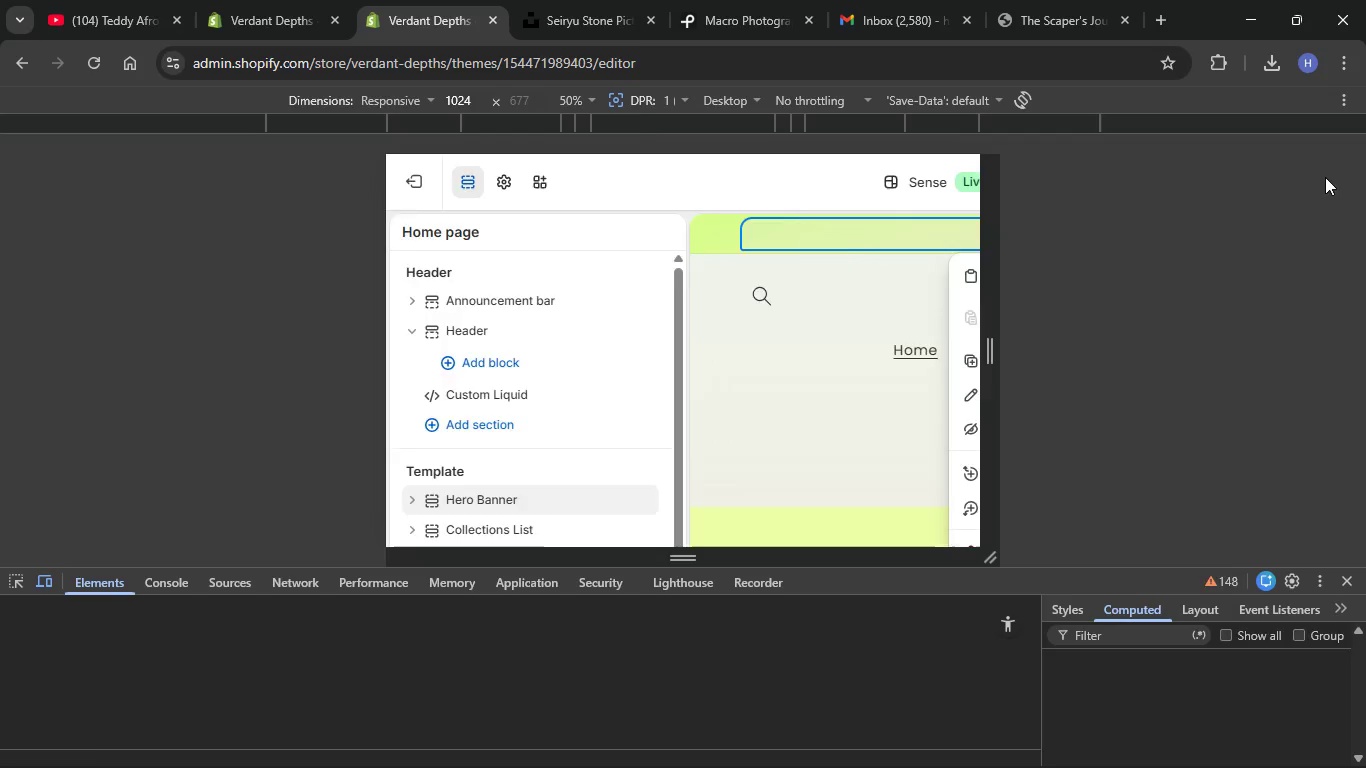 
left_click([1341, 105])
 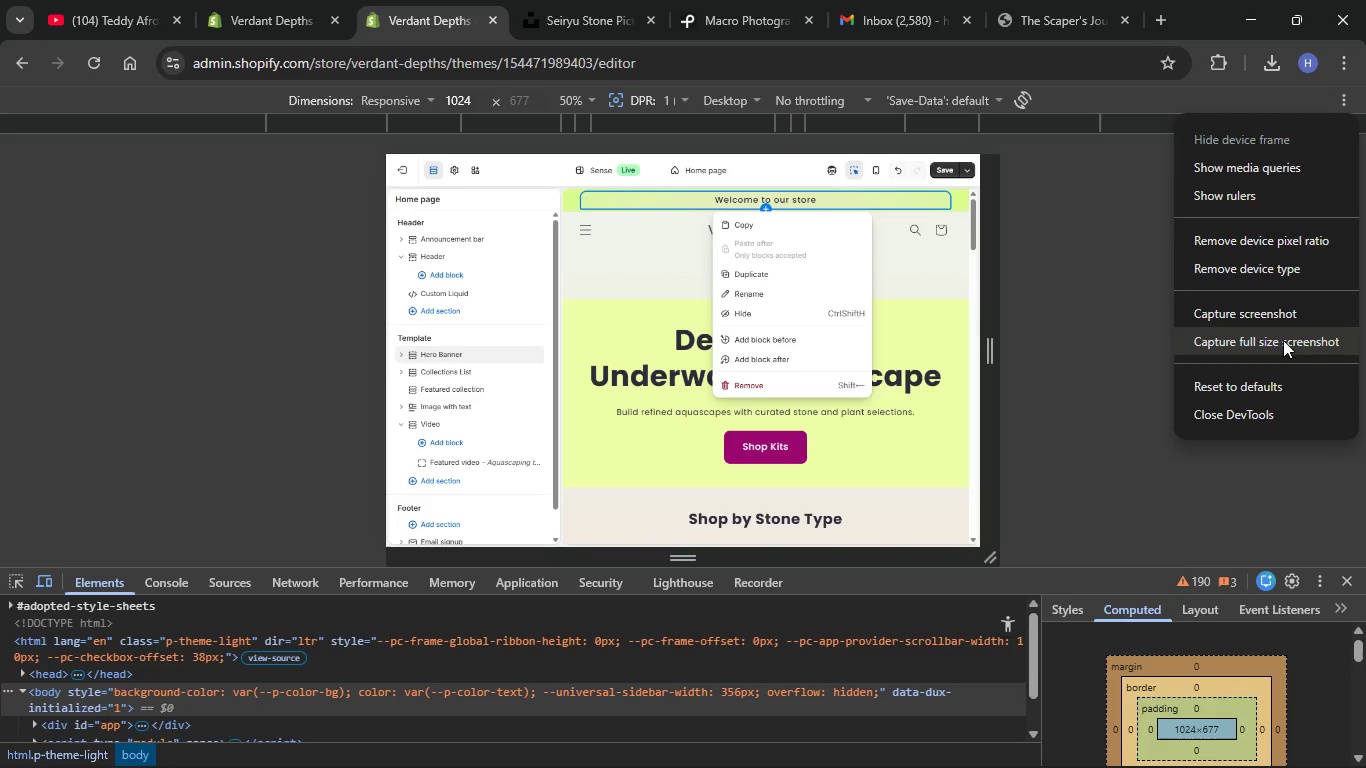 
wait(5.62)
 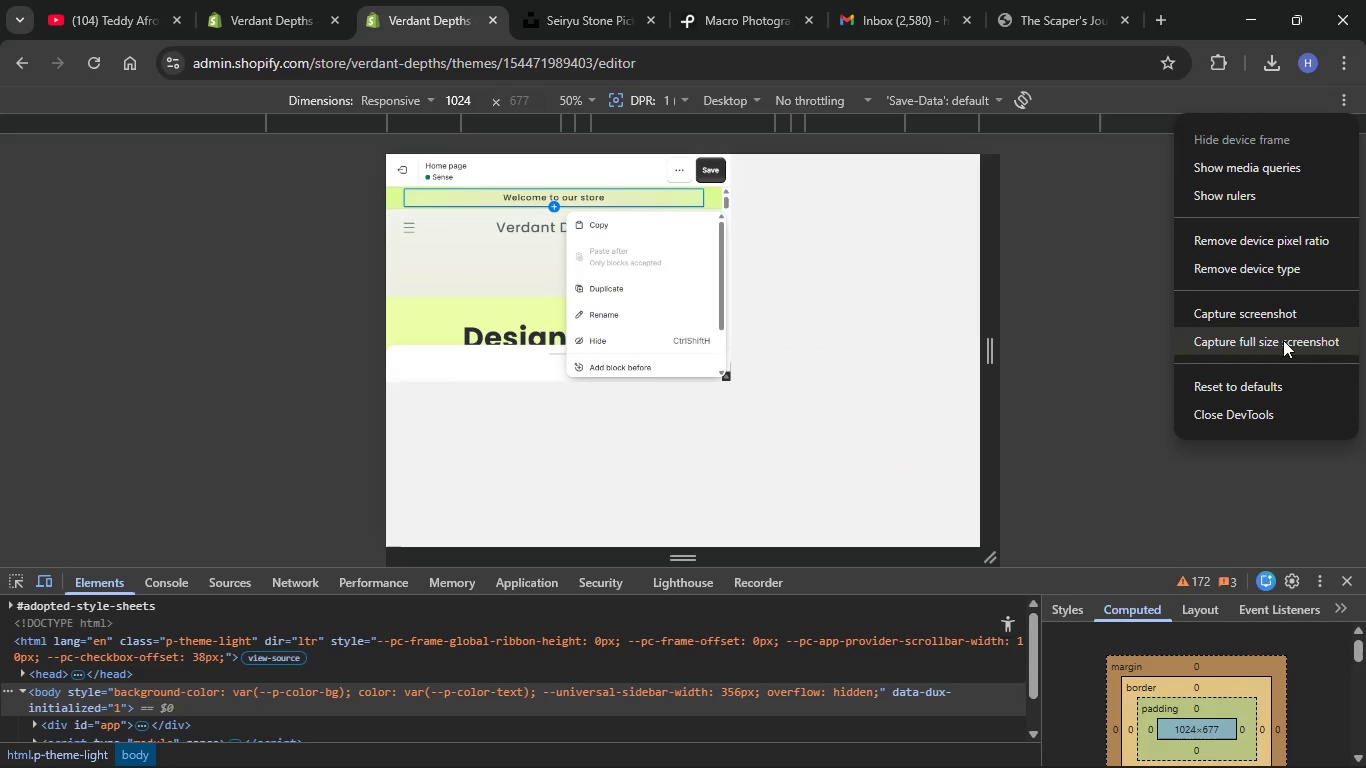 
left_click([916, 274])
 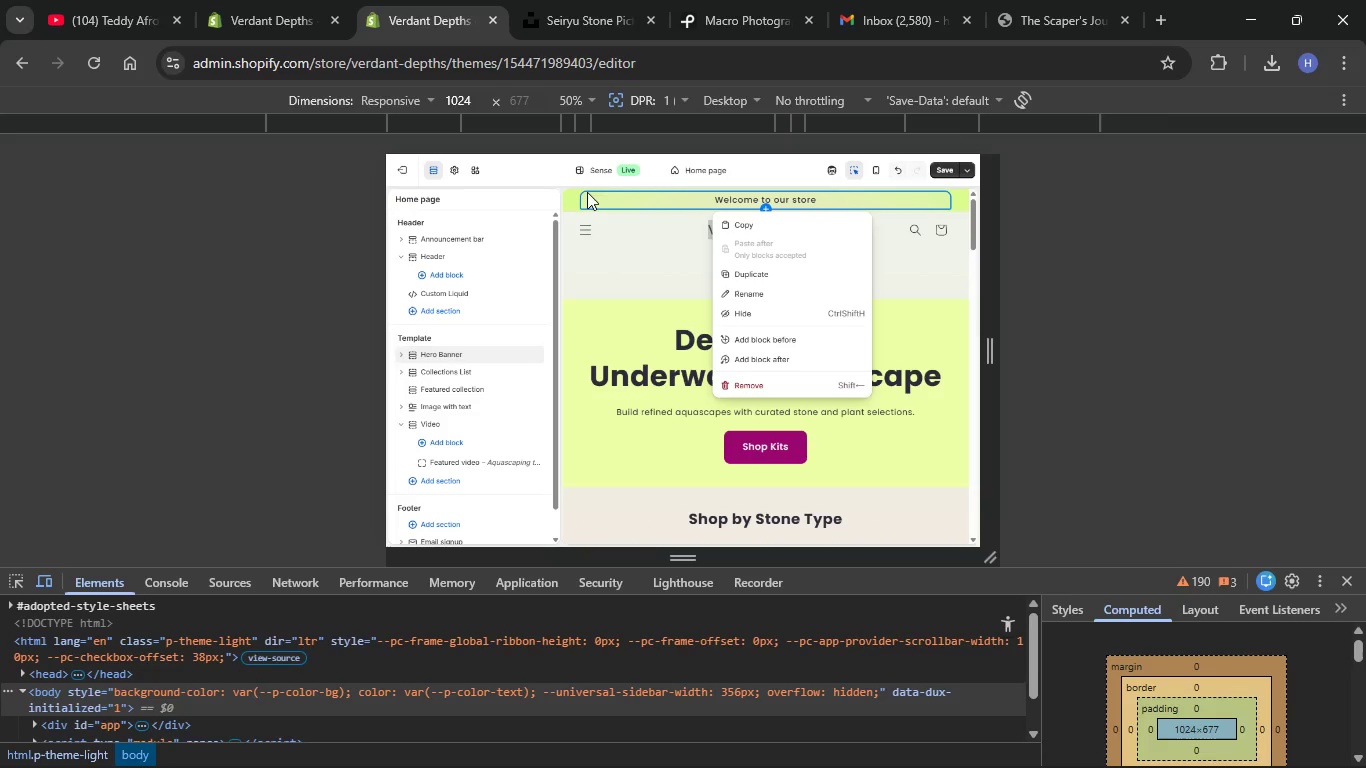 
left_click([574, 198])
 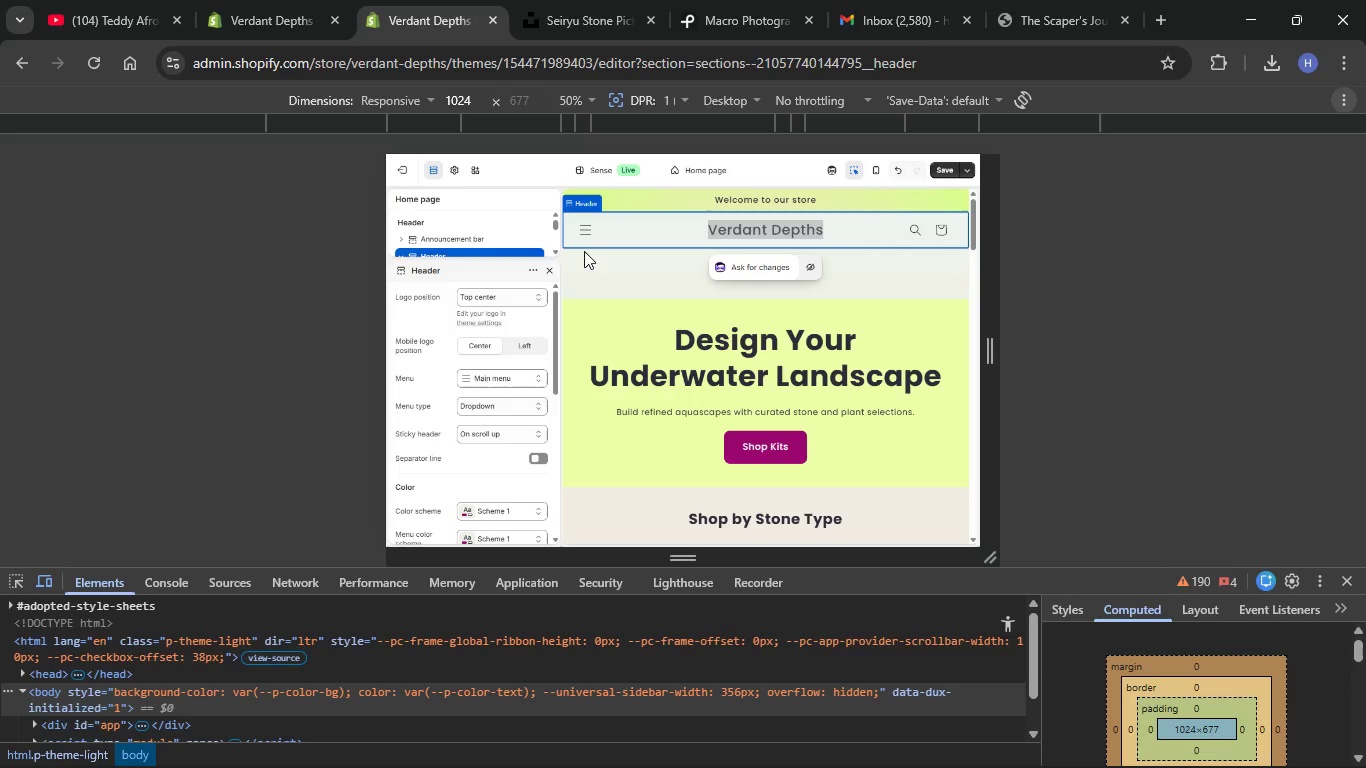 
left_click([608, 274])
 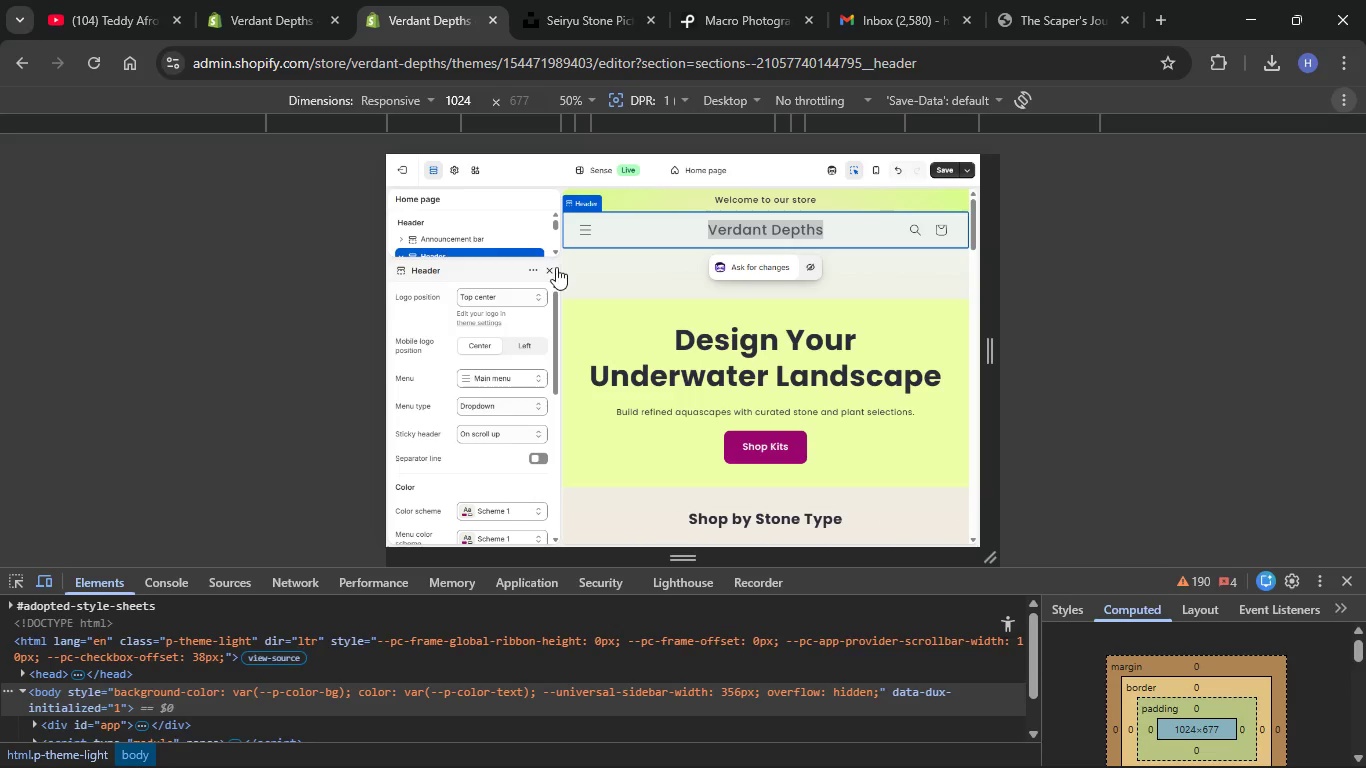 
left_click([554, 267])
 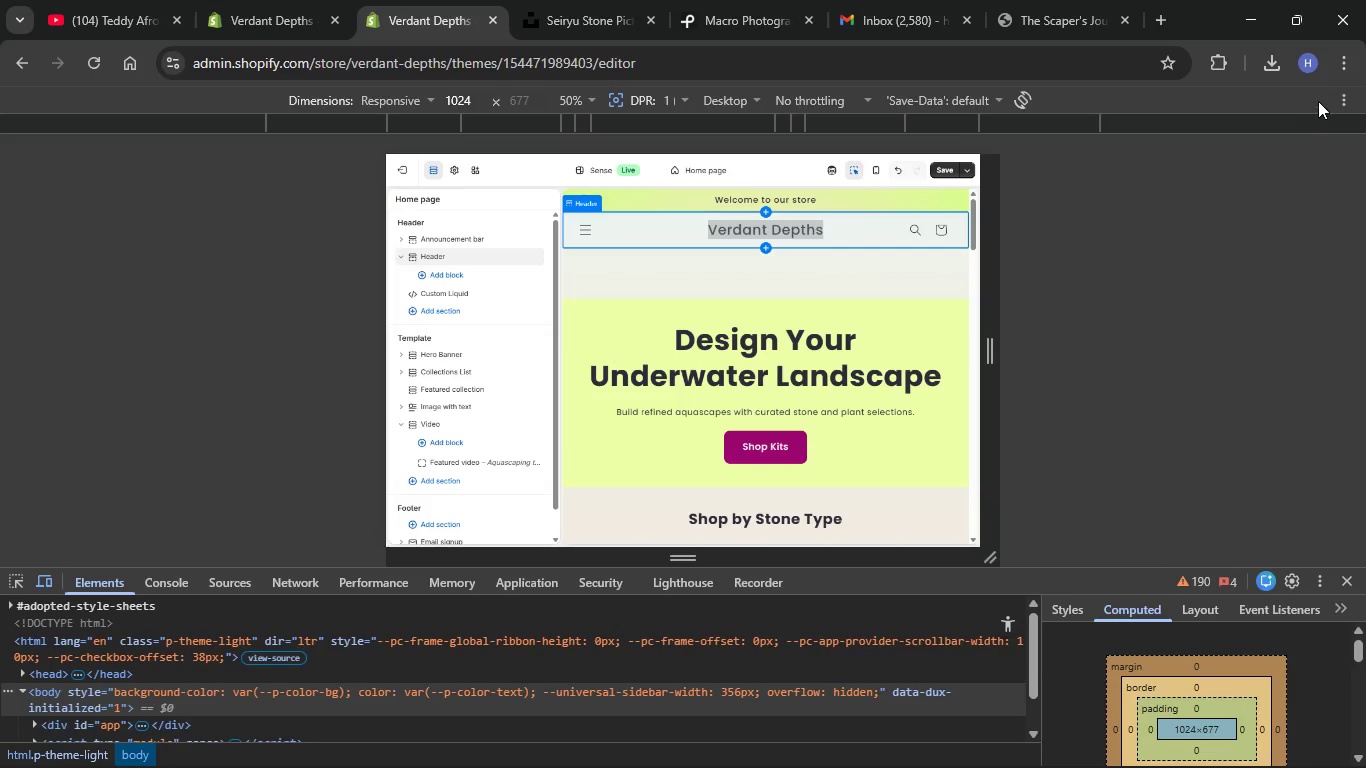 
left_click([1341, 94])
 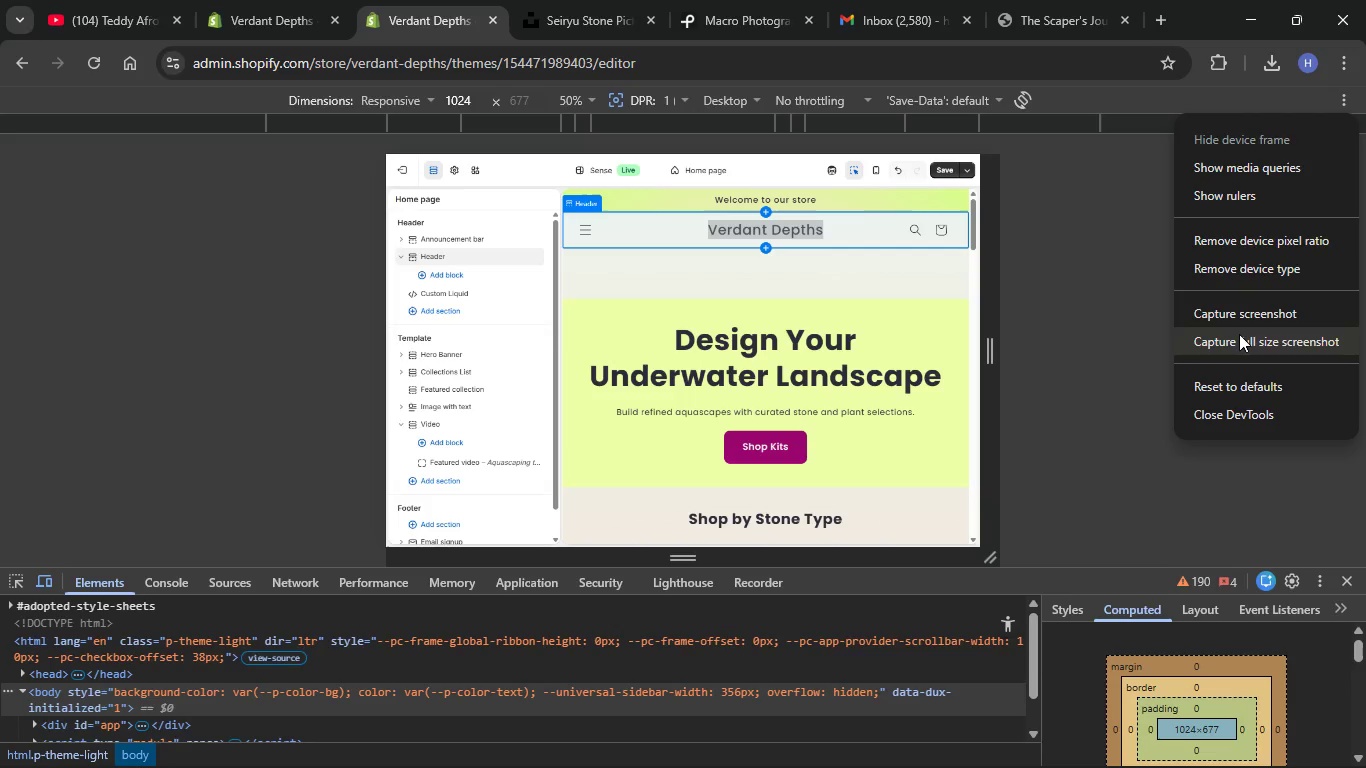 
left_click([1239, 334])
 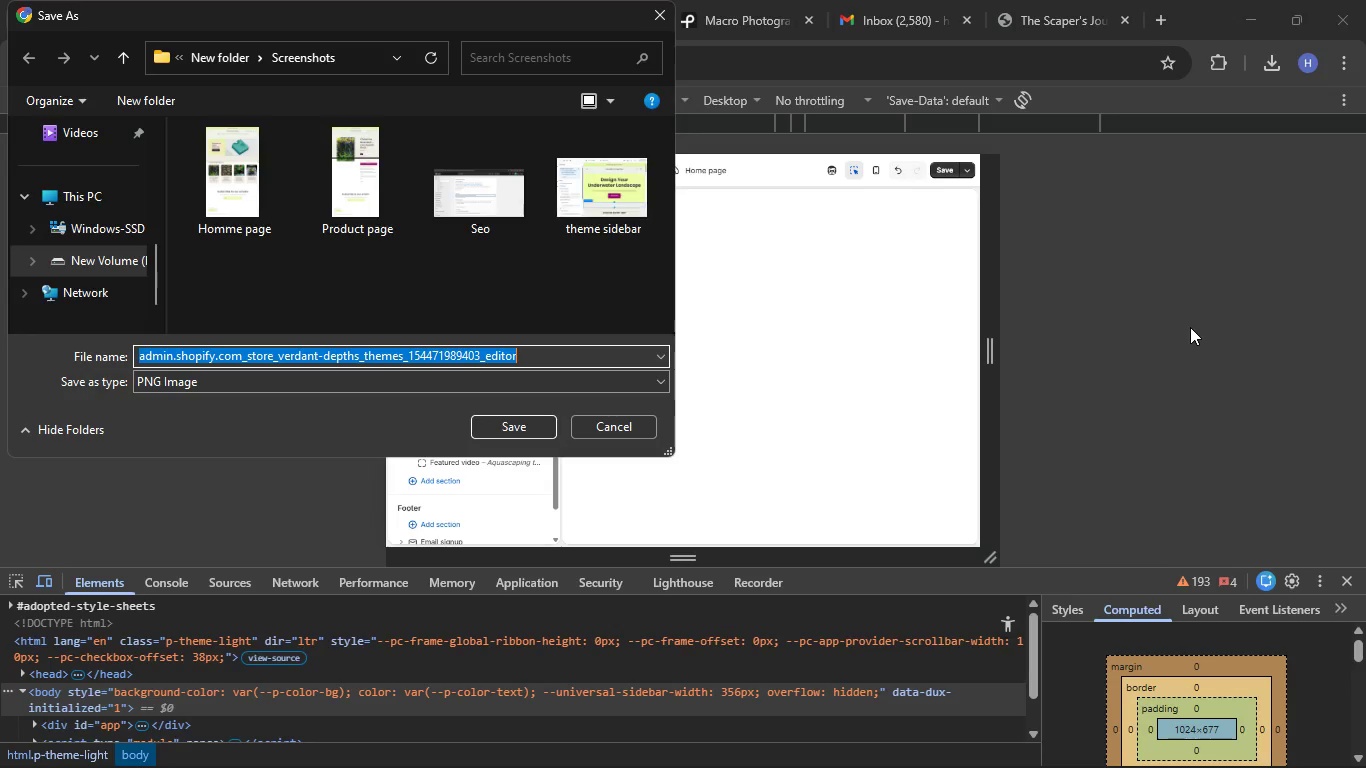 
wait(7.7)
 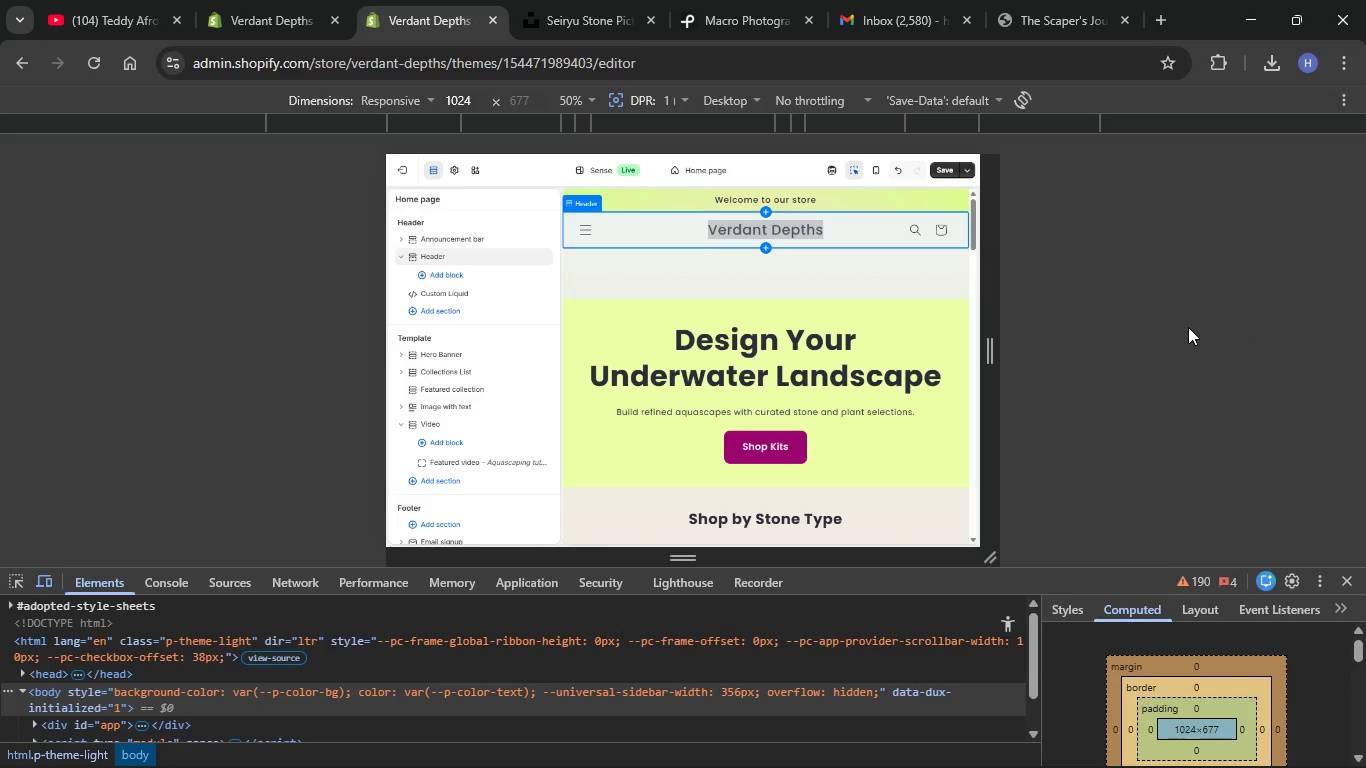 
key(Backspace)
 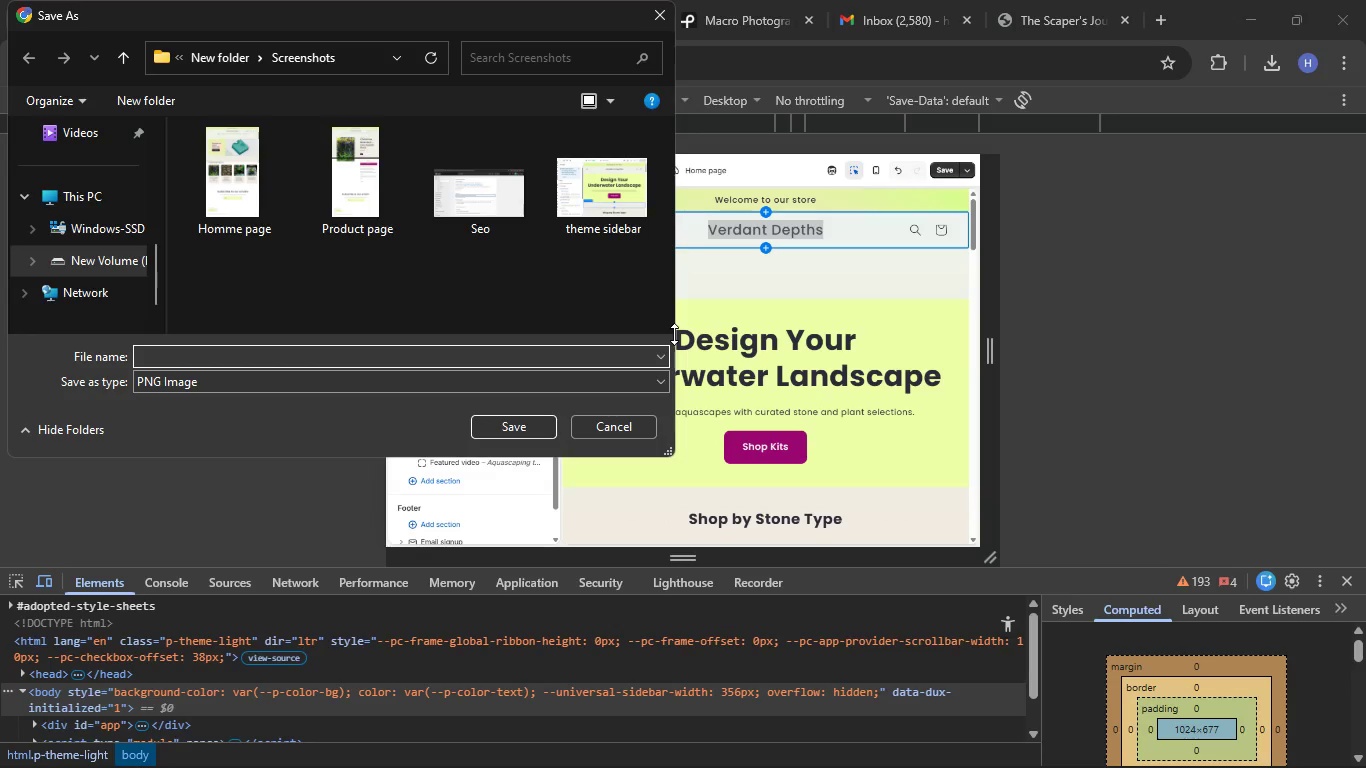 
key(T)
 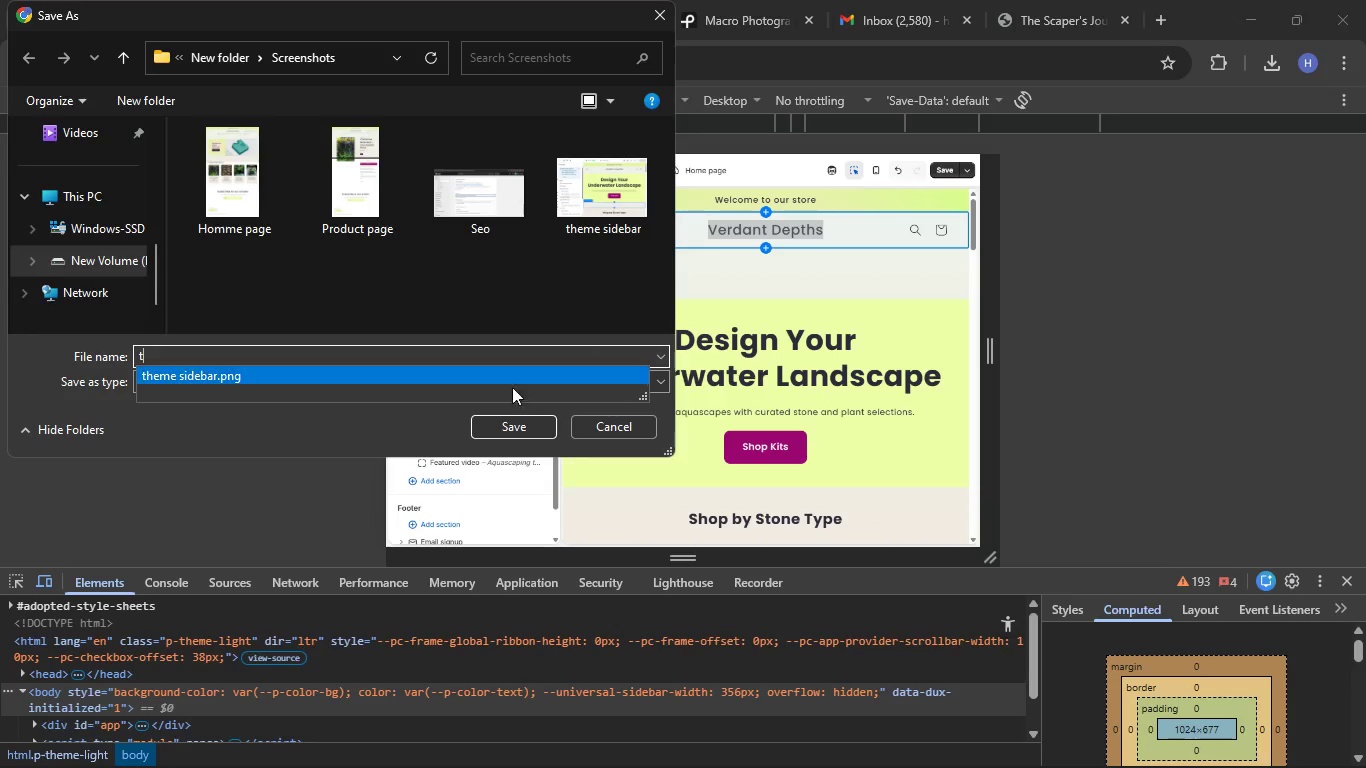 
left_click([470, 374])
 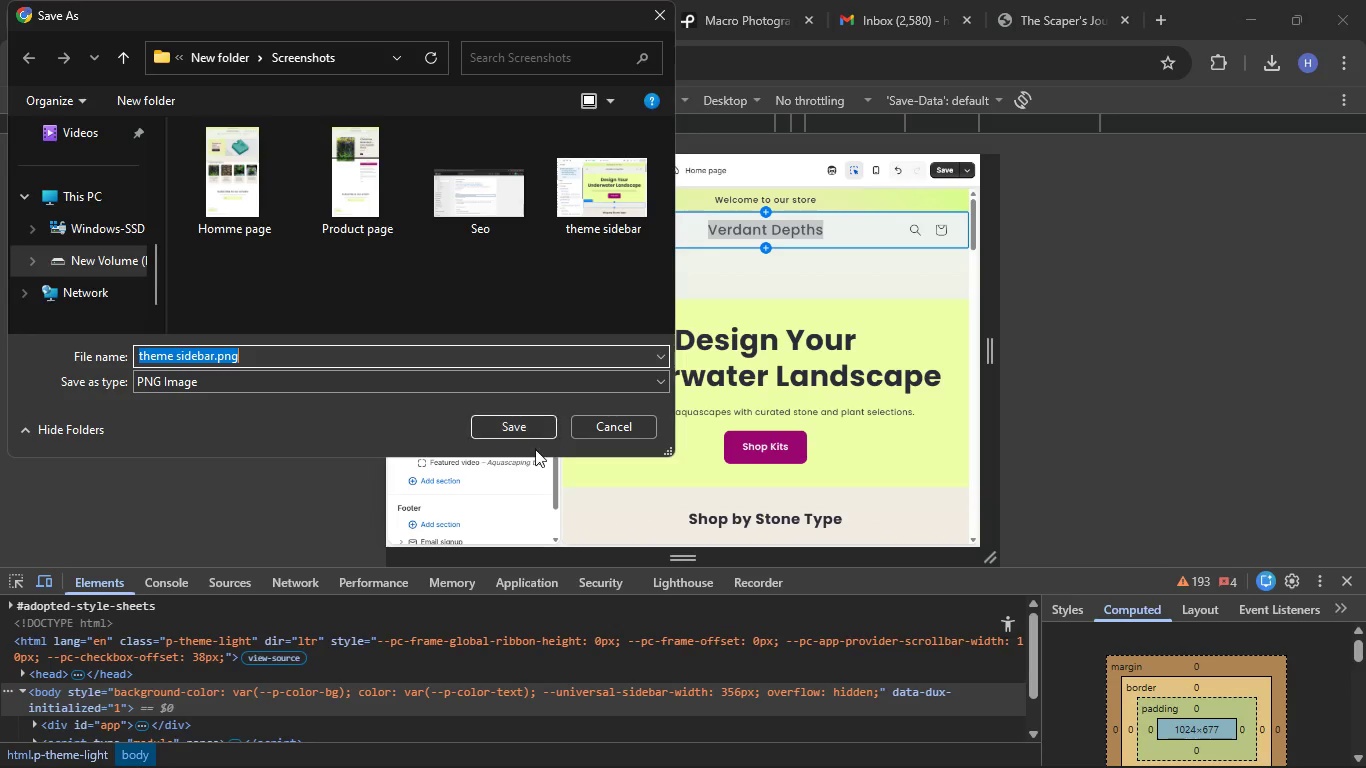 
left_click([518, 432])
 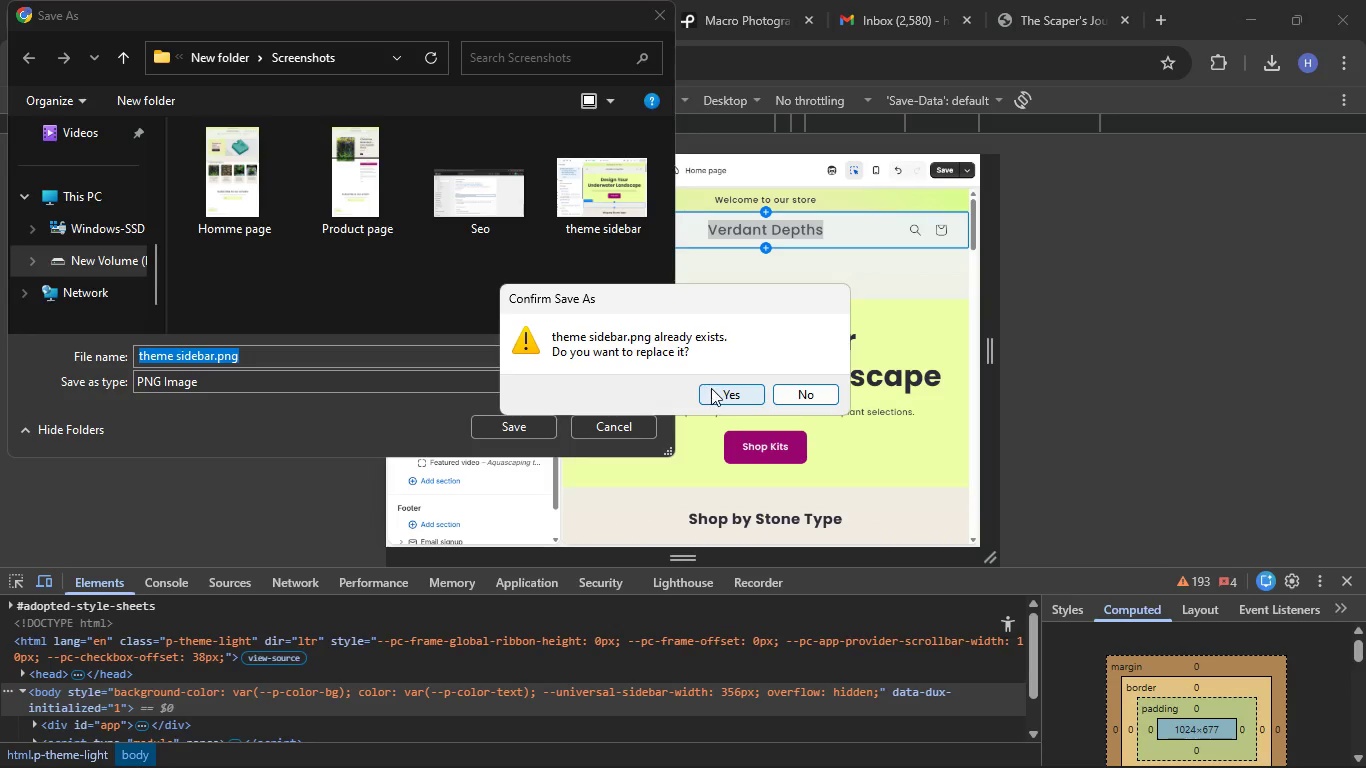 
left_click([712, 389])
 